 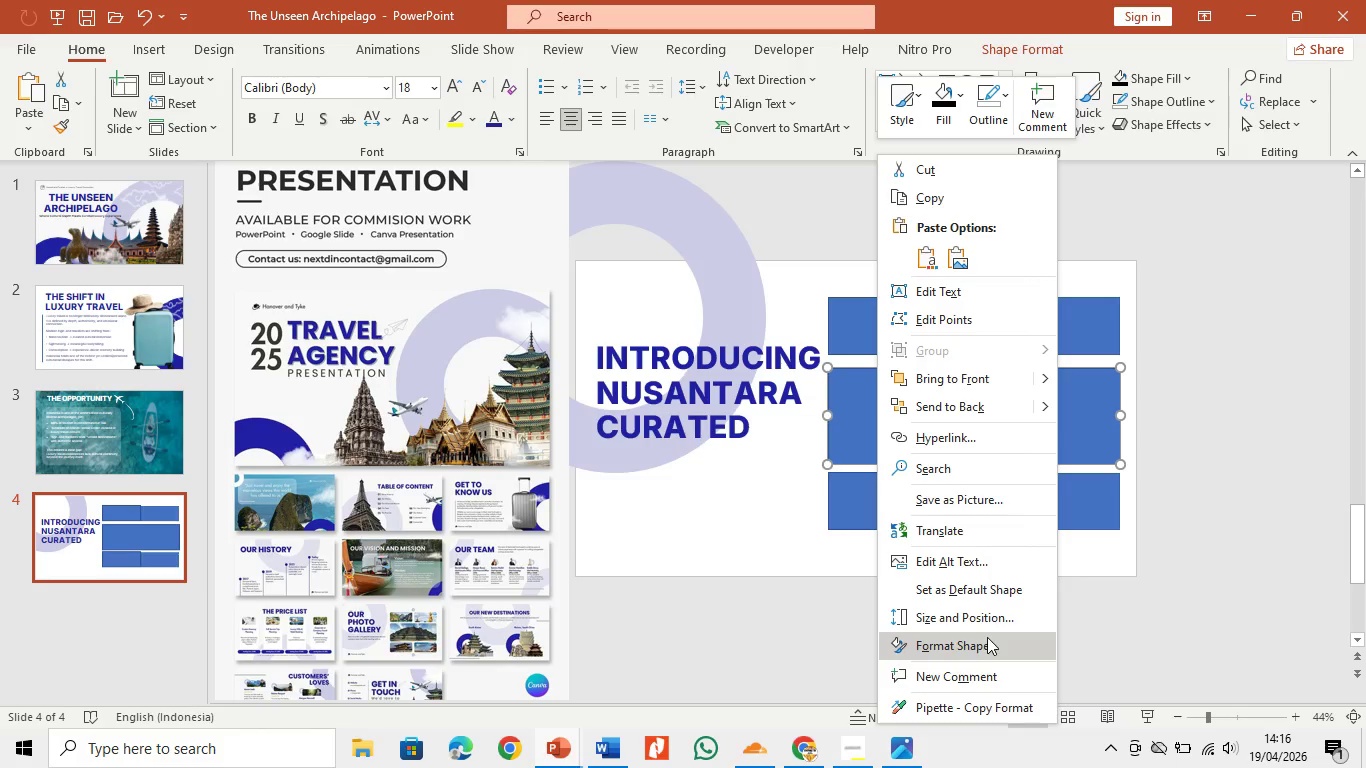 
left_click([1180, 390])
 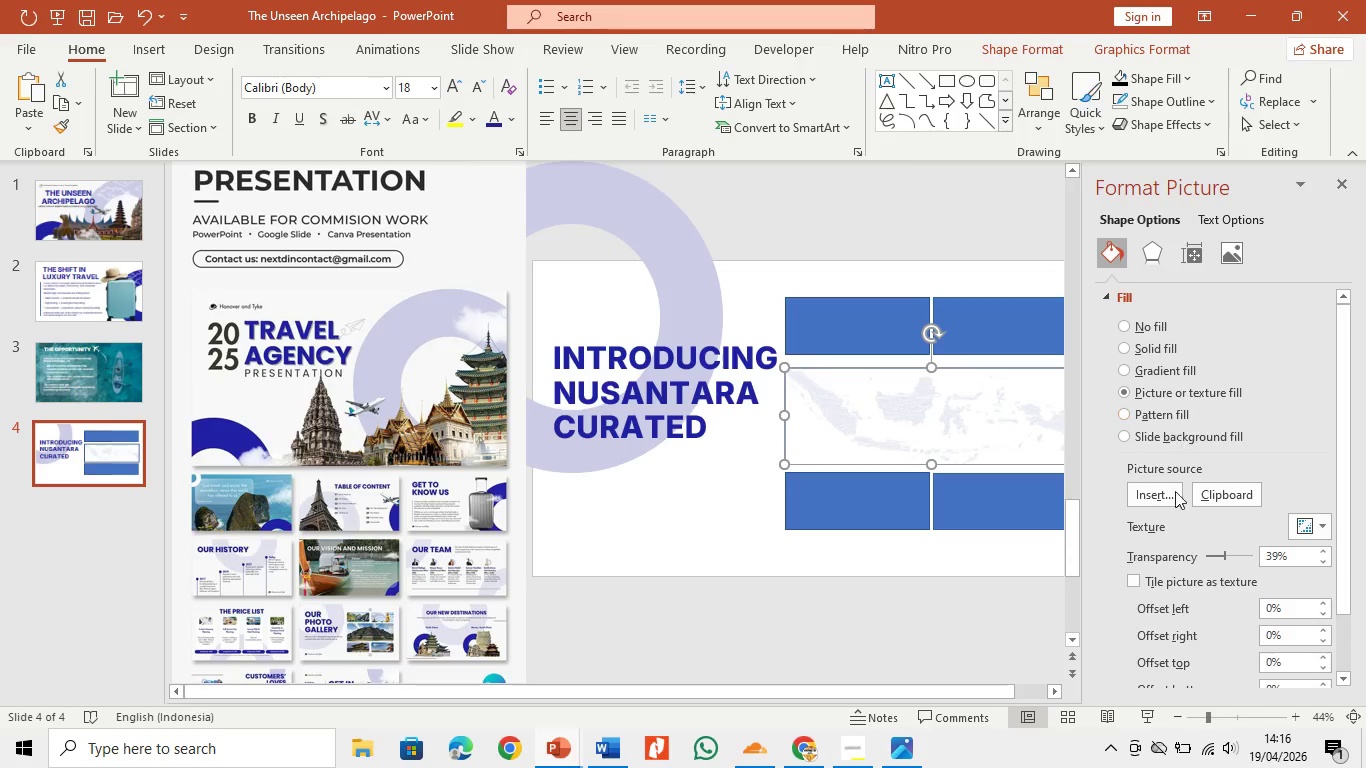 
left_click([1169, 494])
 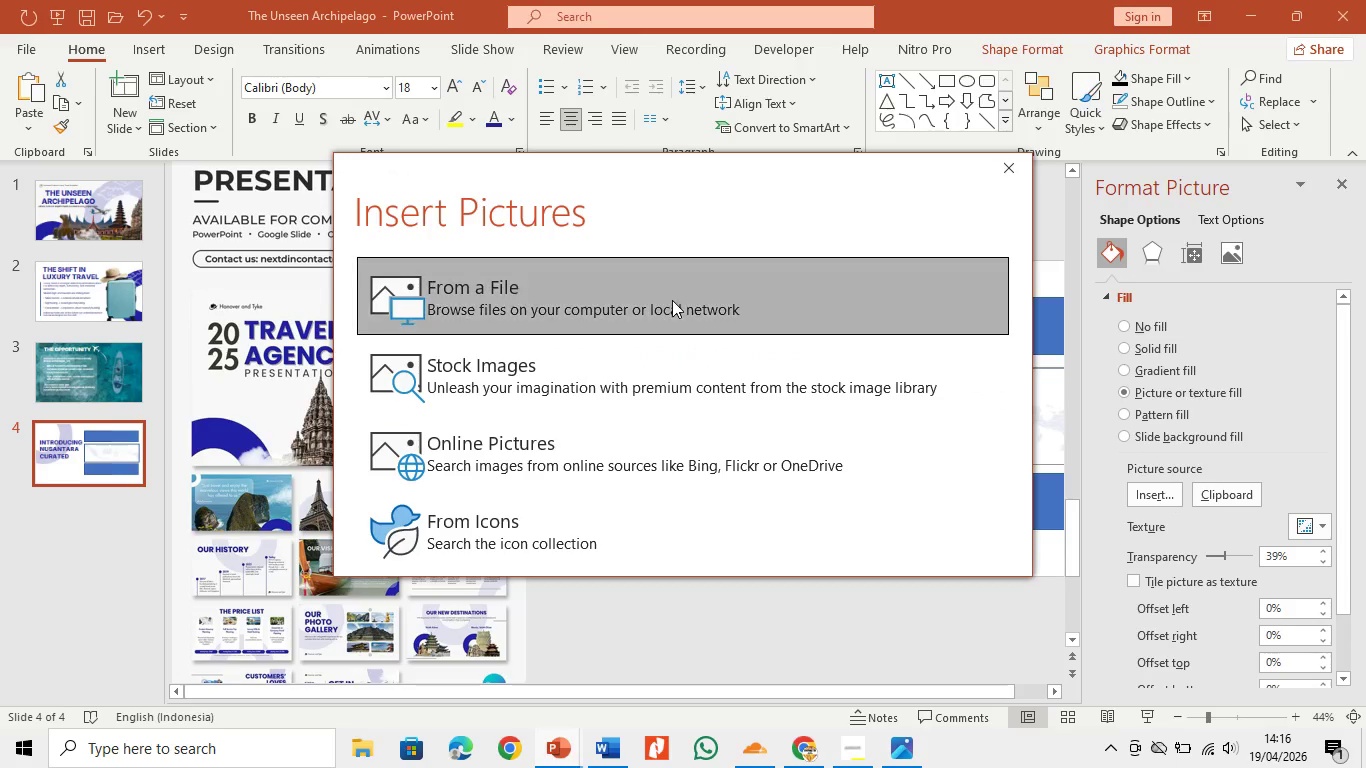 
double_click([672, 300])
 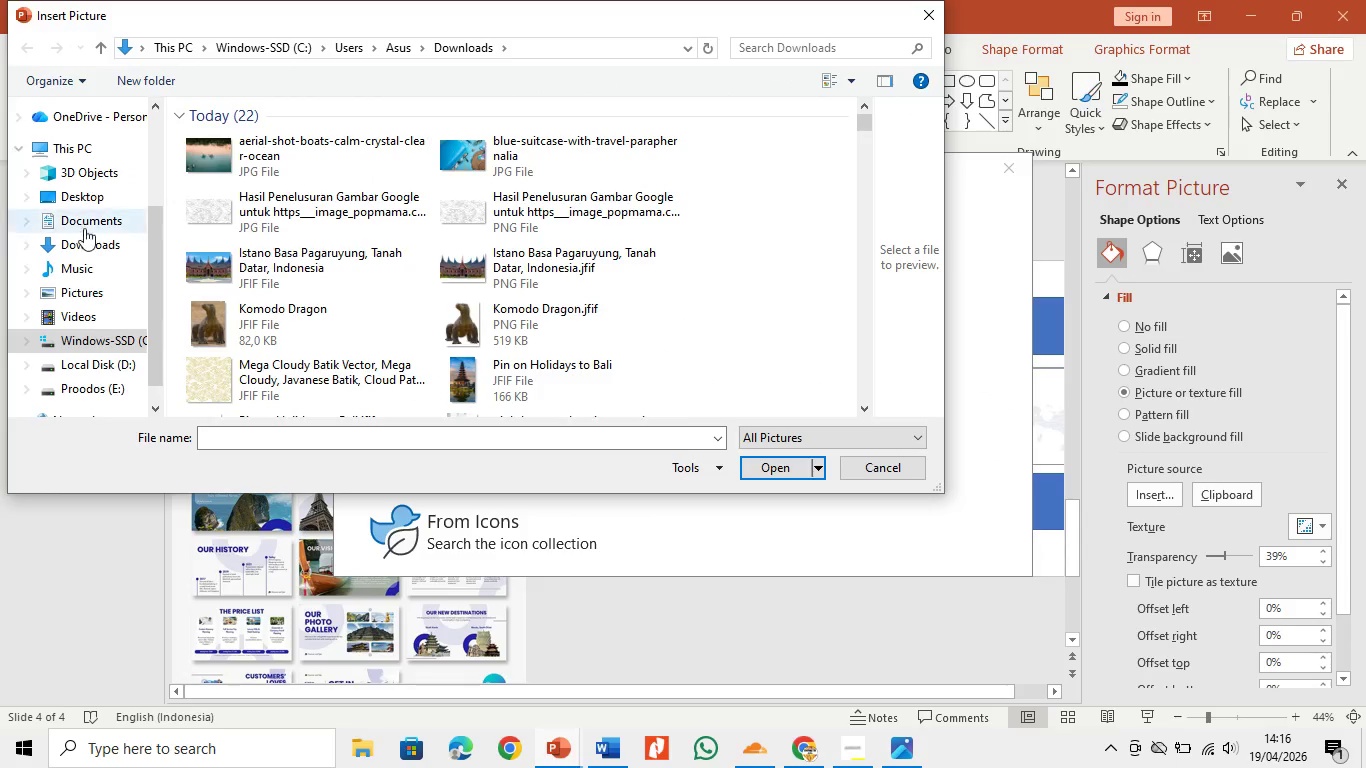 
left_click([103, 251])
 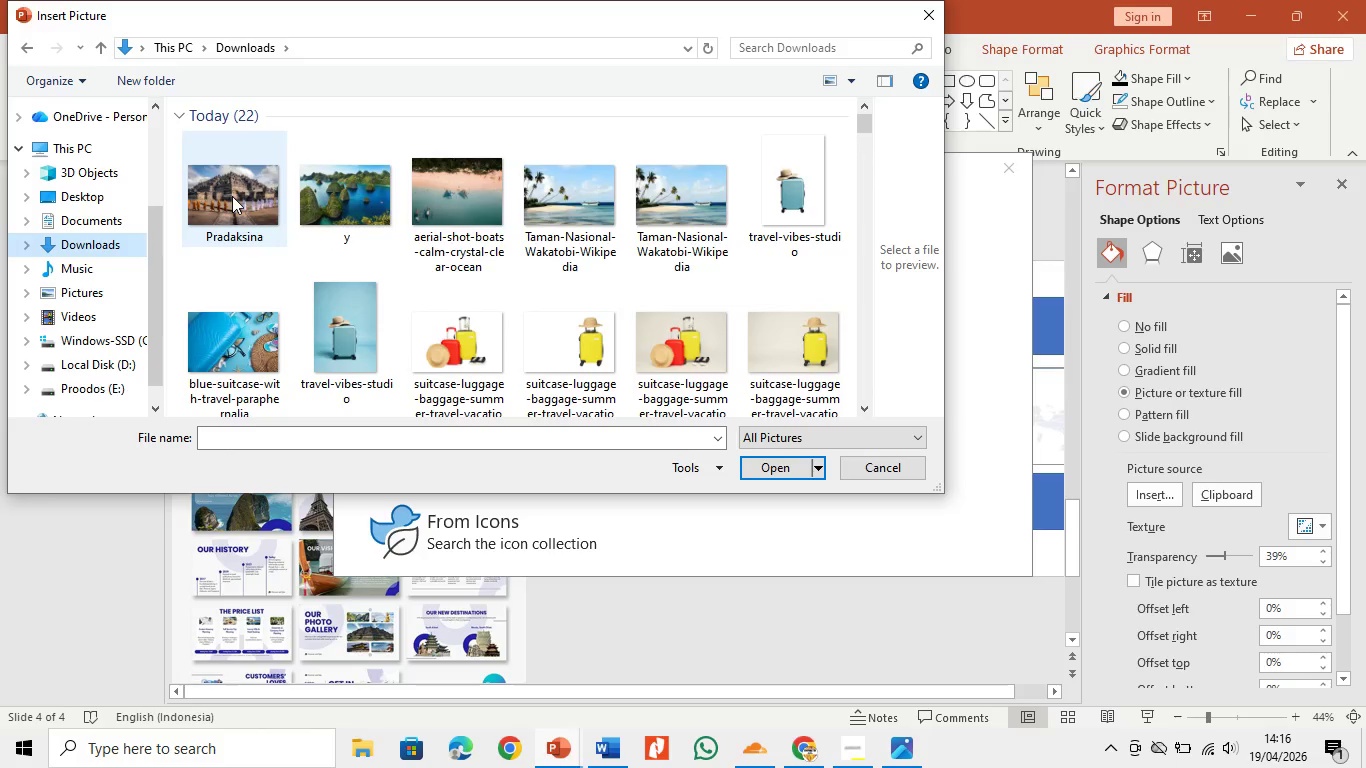 
double_click([232, 196])
 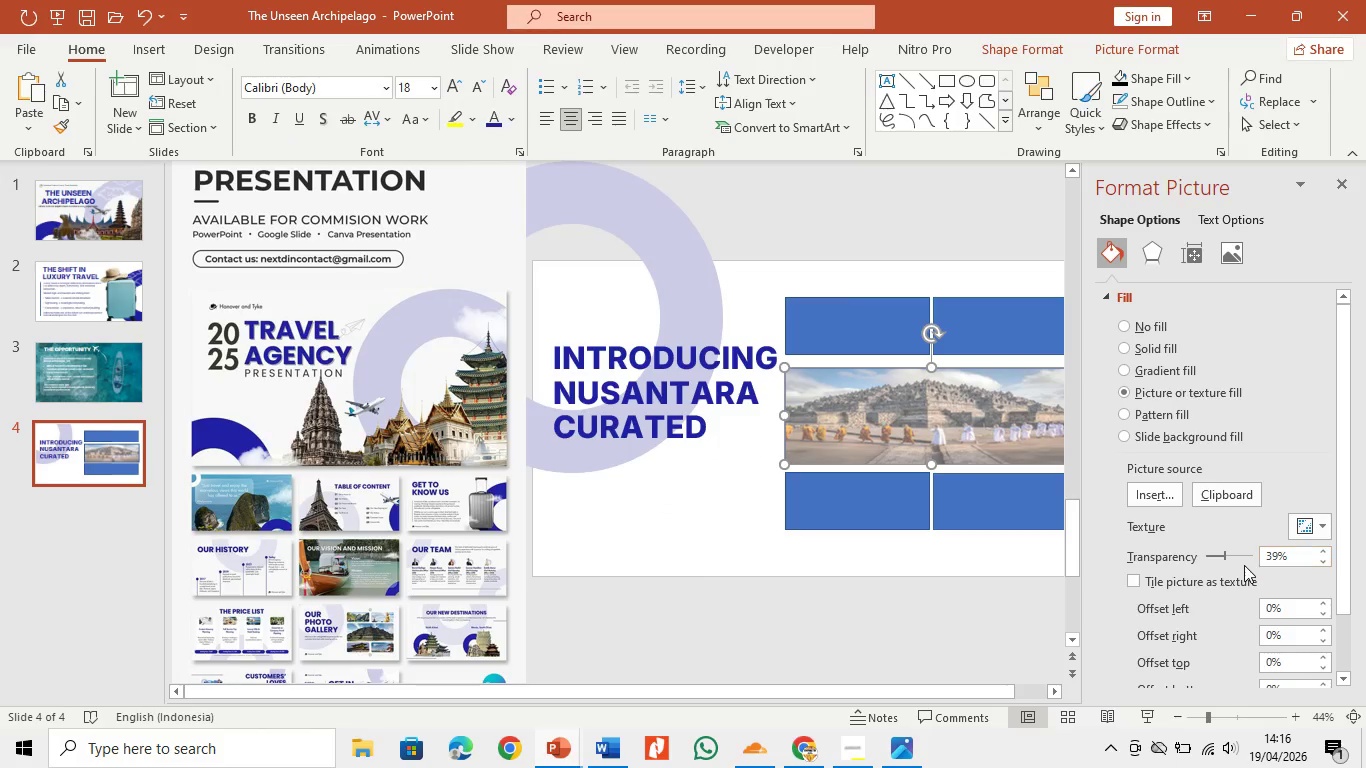 
left_click_drag(start_coordinate=[1229, 550], to_coordinate=[1260, 546])
 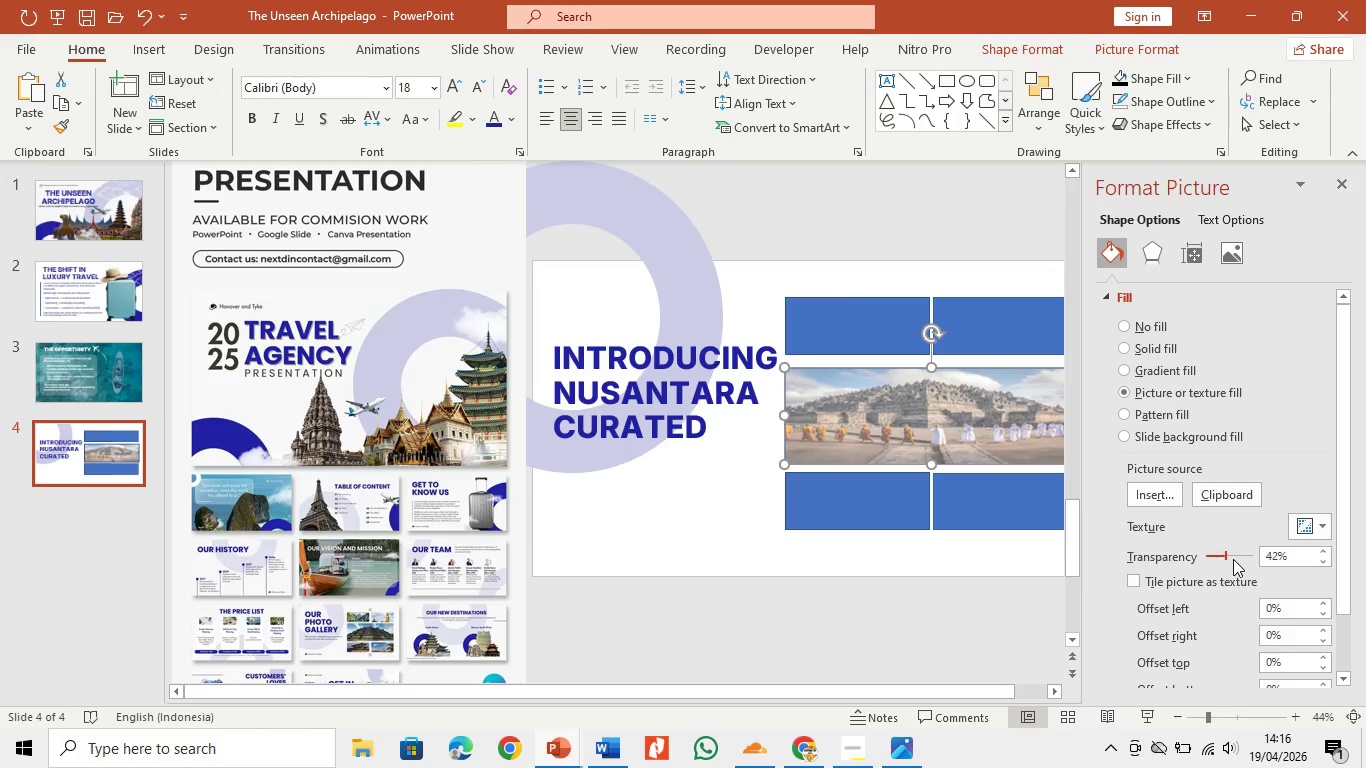 
left_click_drag(start_coordinate=[1228, 559], to_coordinate=[1148, 570])
 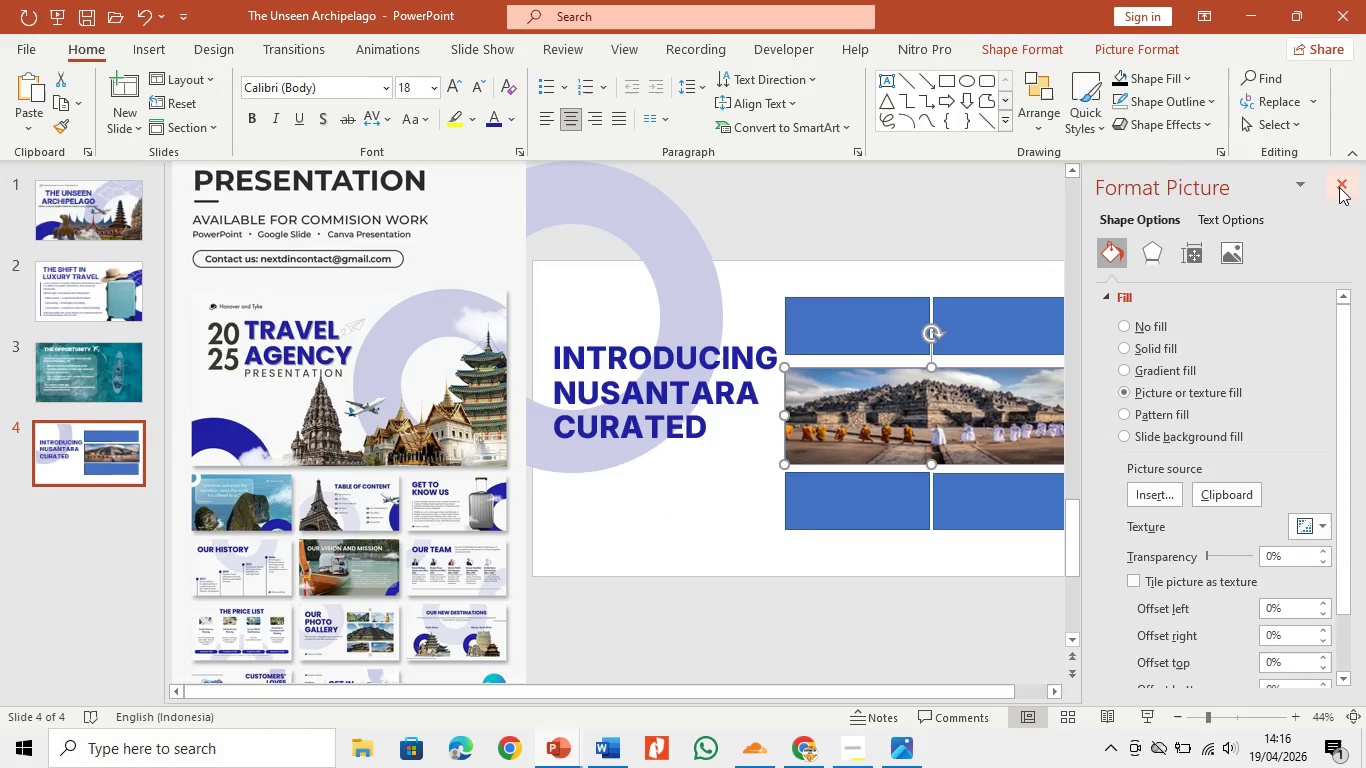 
left_click([1339, 187])
 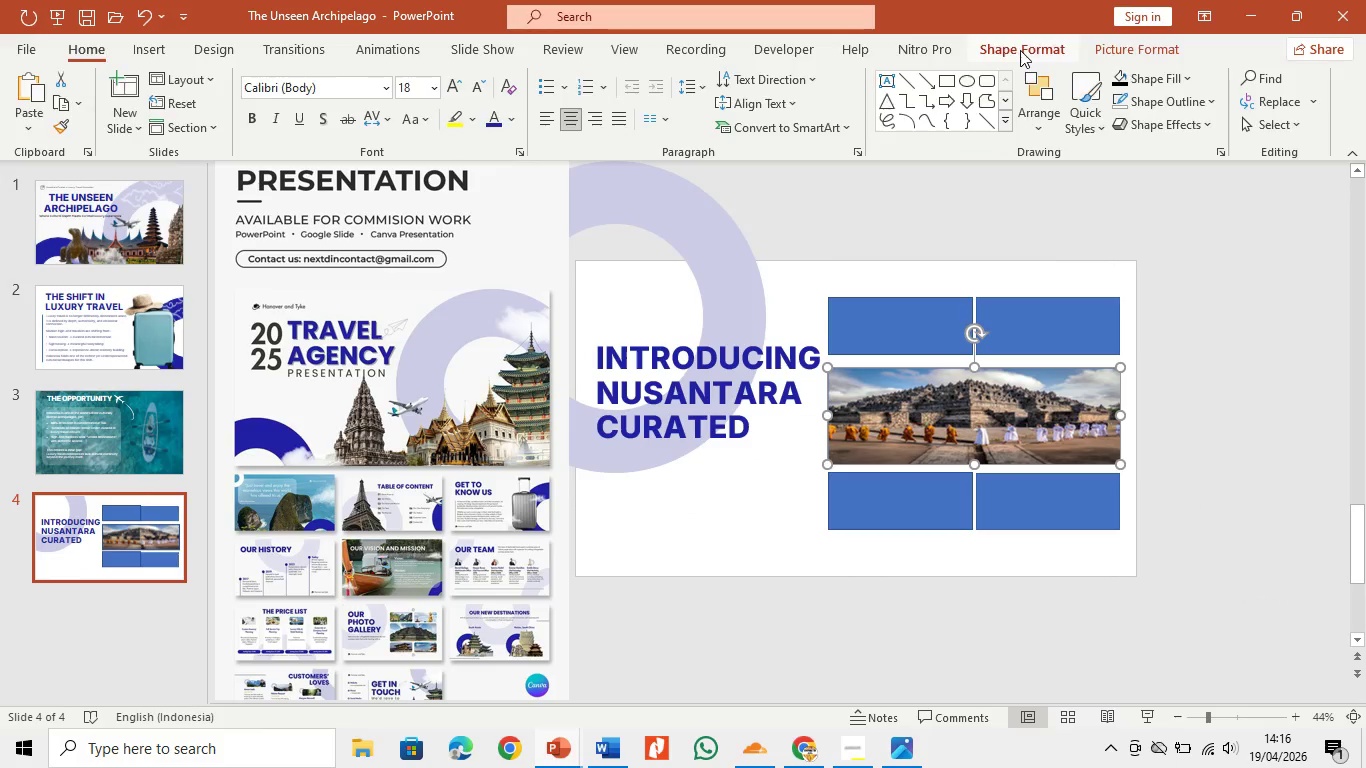 
double_click([1126, 48])
 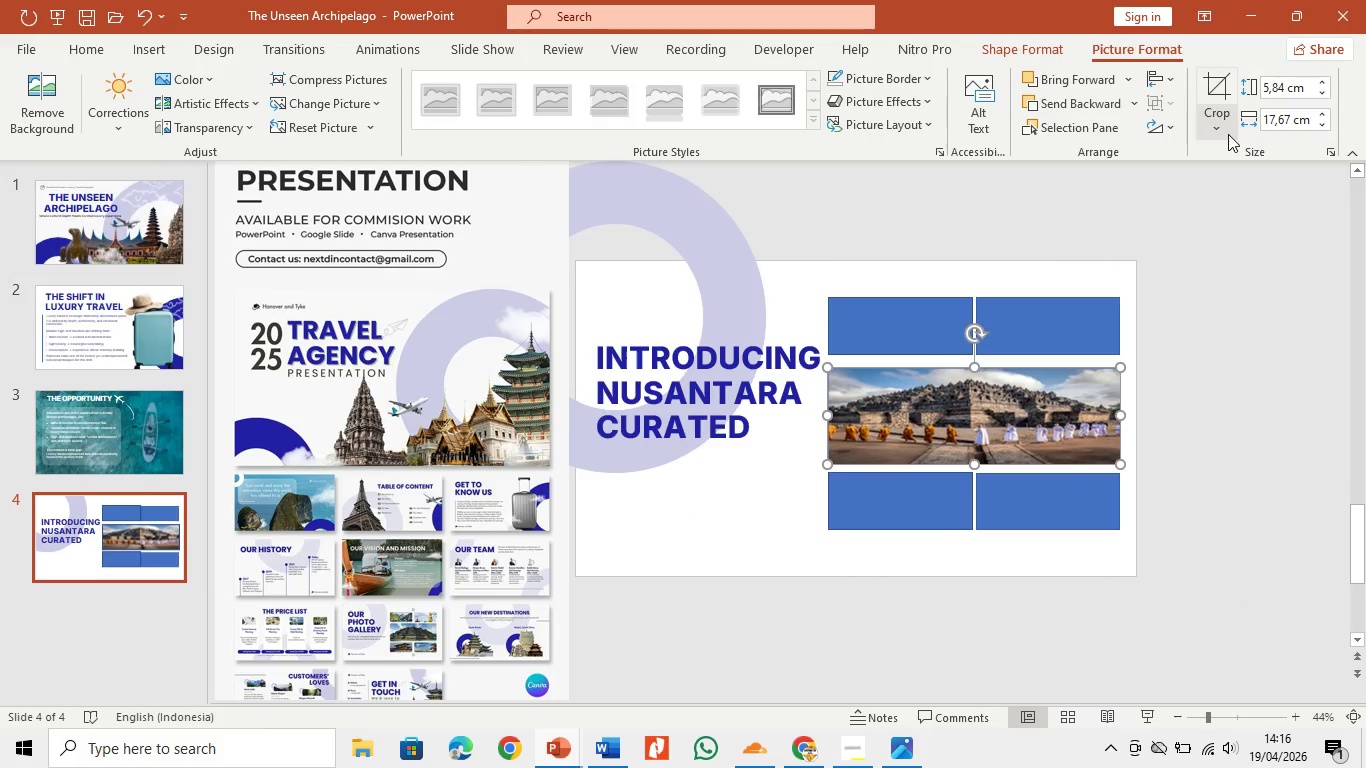 
left_click([1226, 134])
 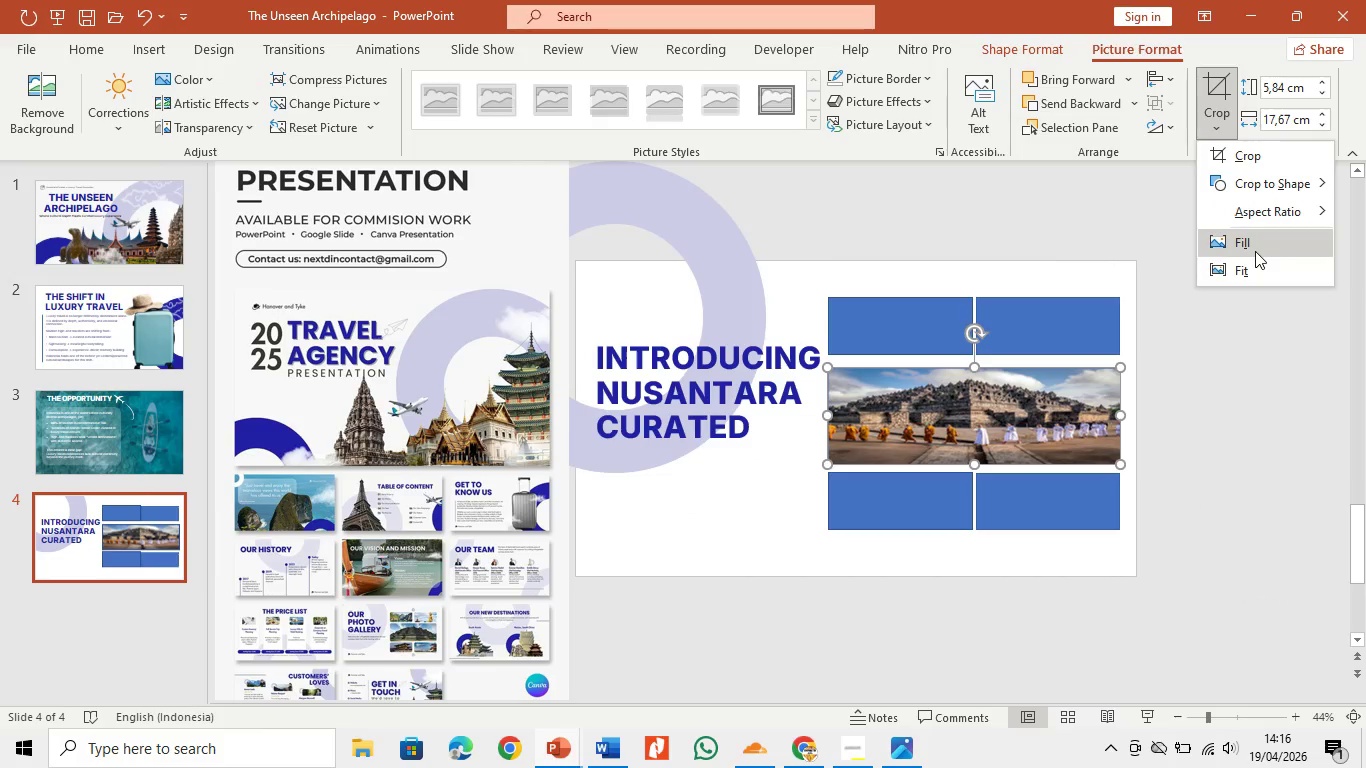 
left_click([1255, 251])
 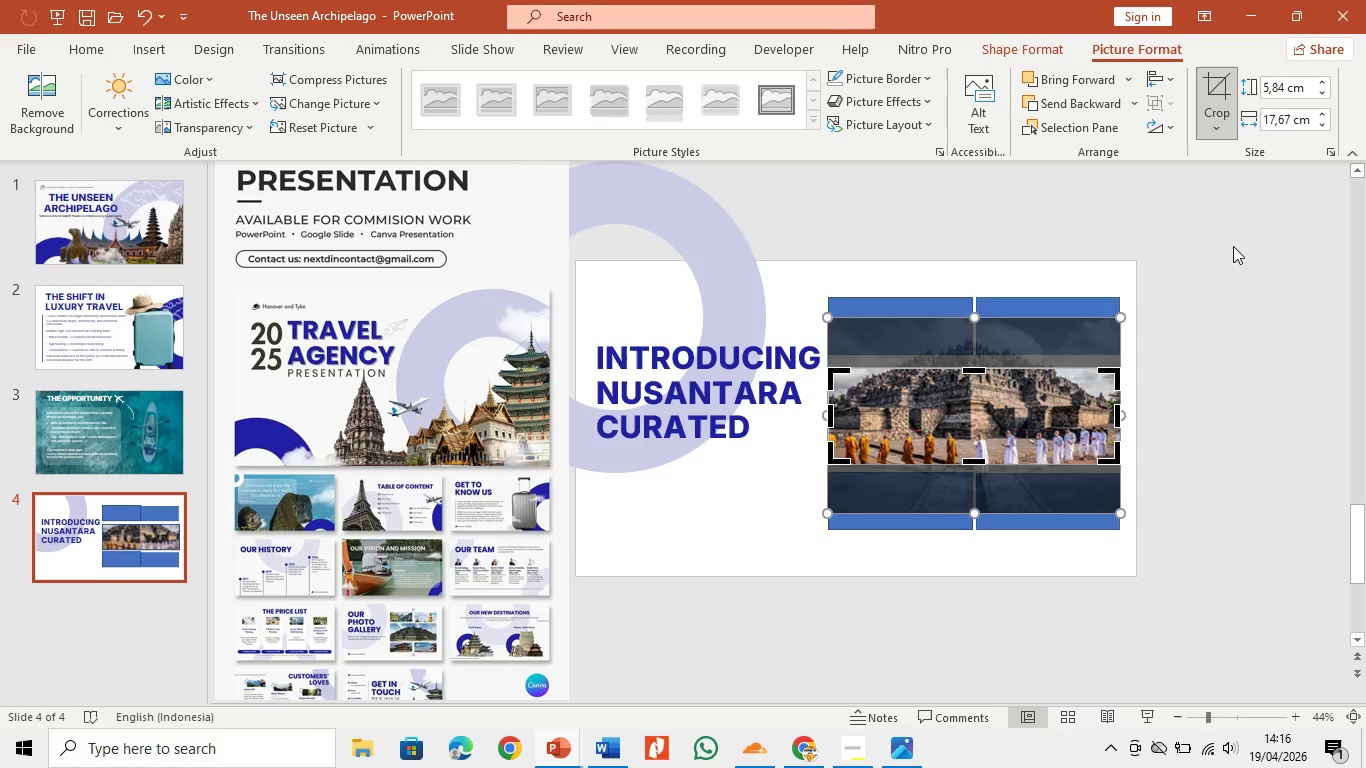 
left_click([1234, 300])
 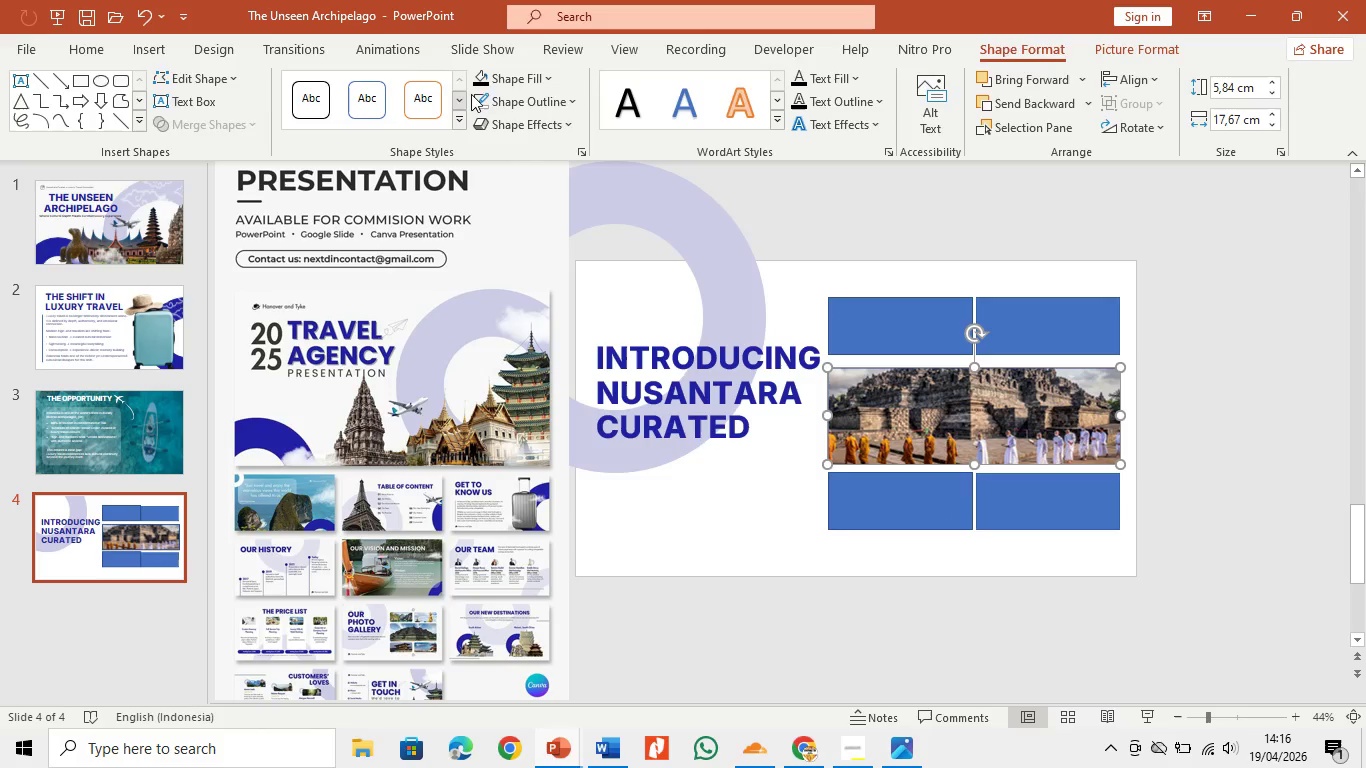 
left_click([501, 105])
 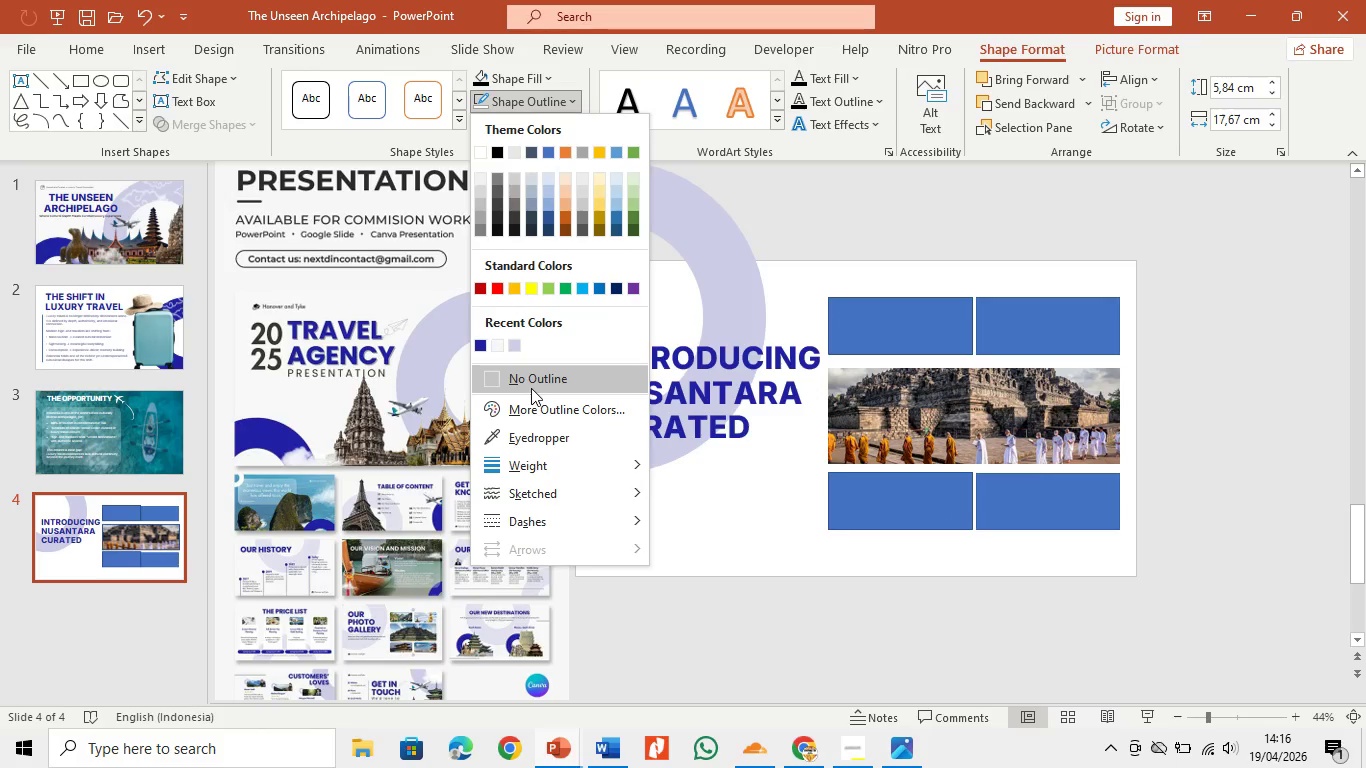 
left_click([536, 380])
 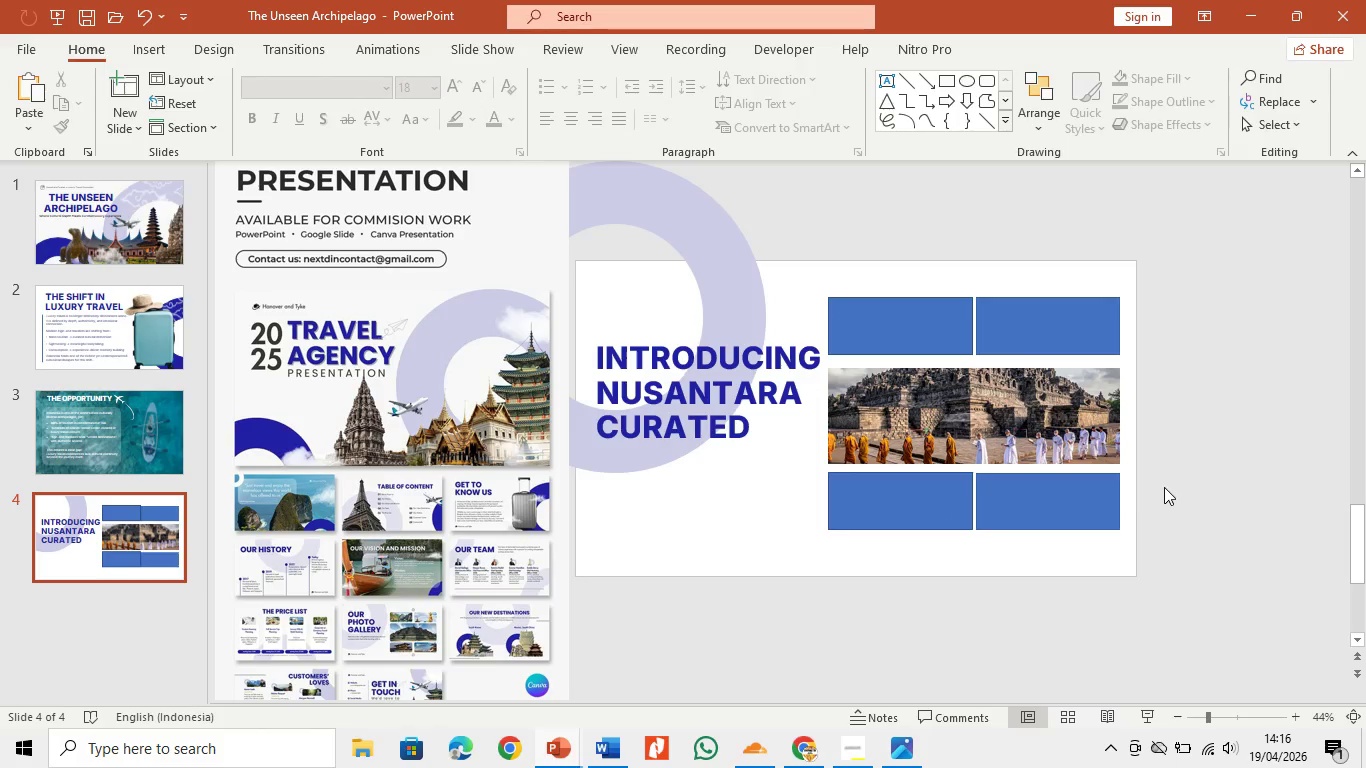 
double_click([1060, 420])
 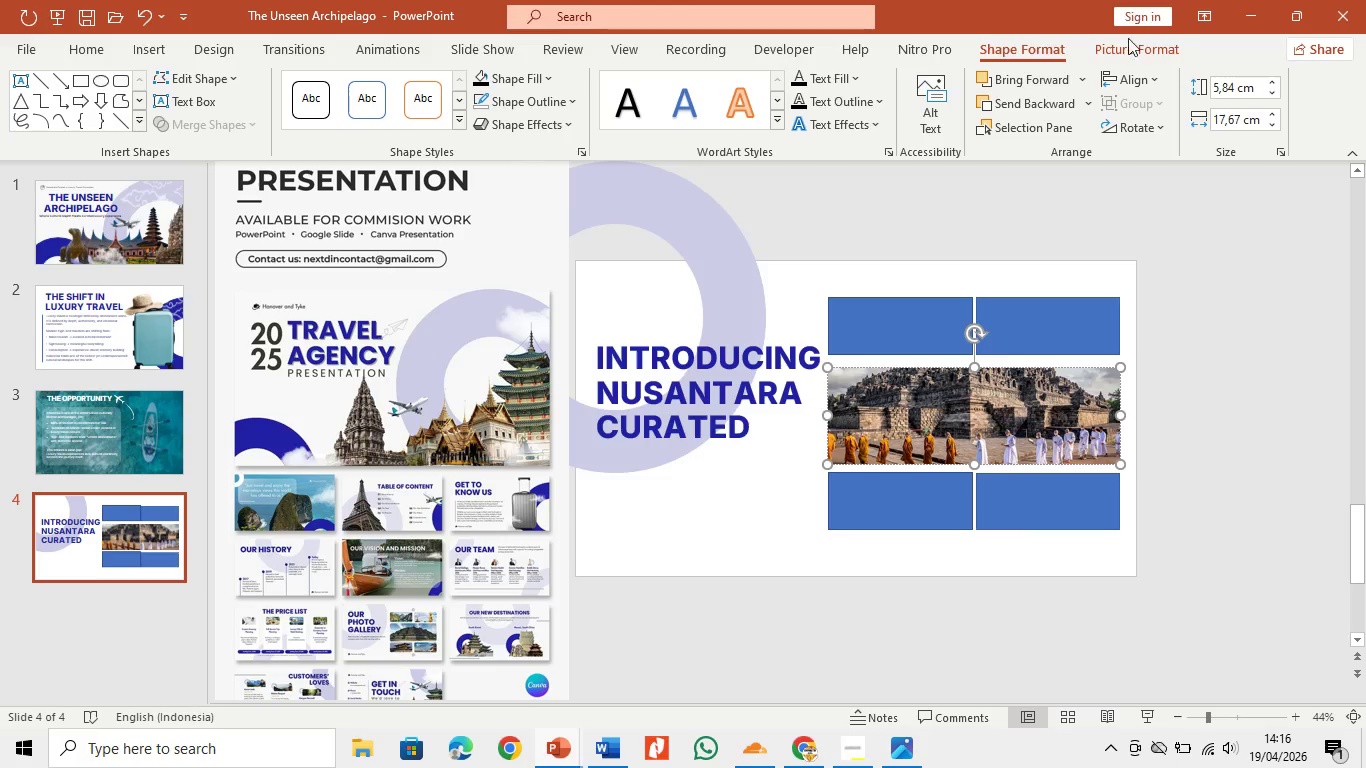 
left_click([1128, 43])
 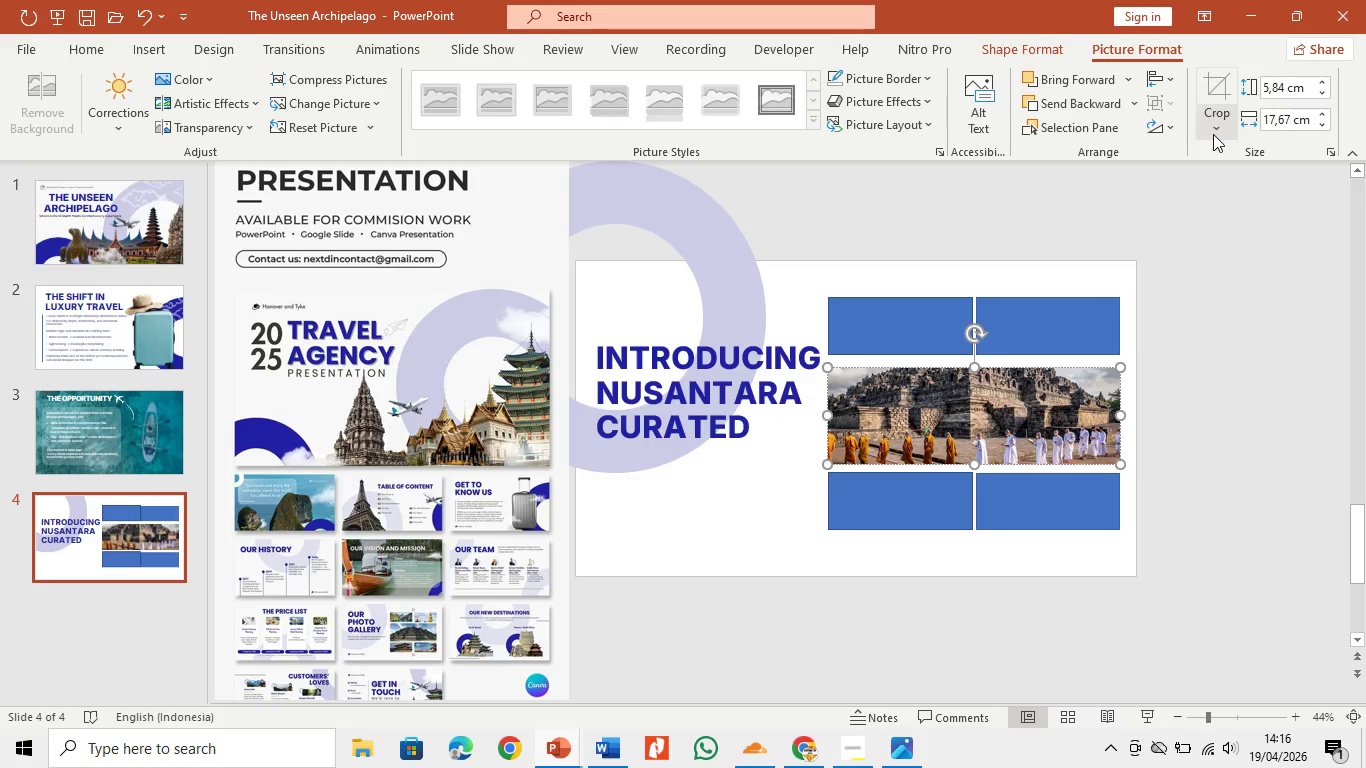 
left_click([1217, 128])
 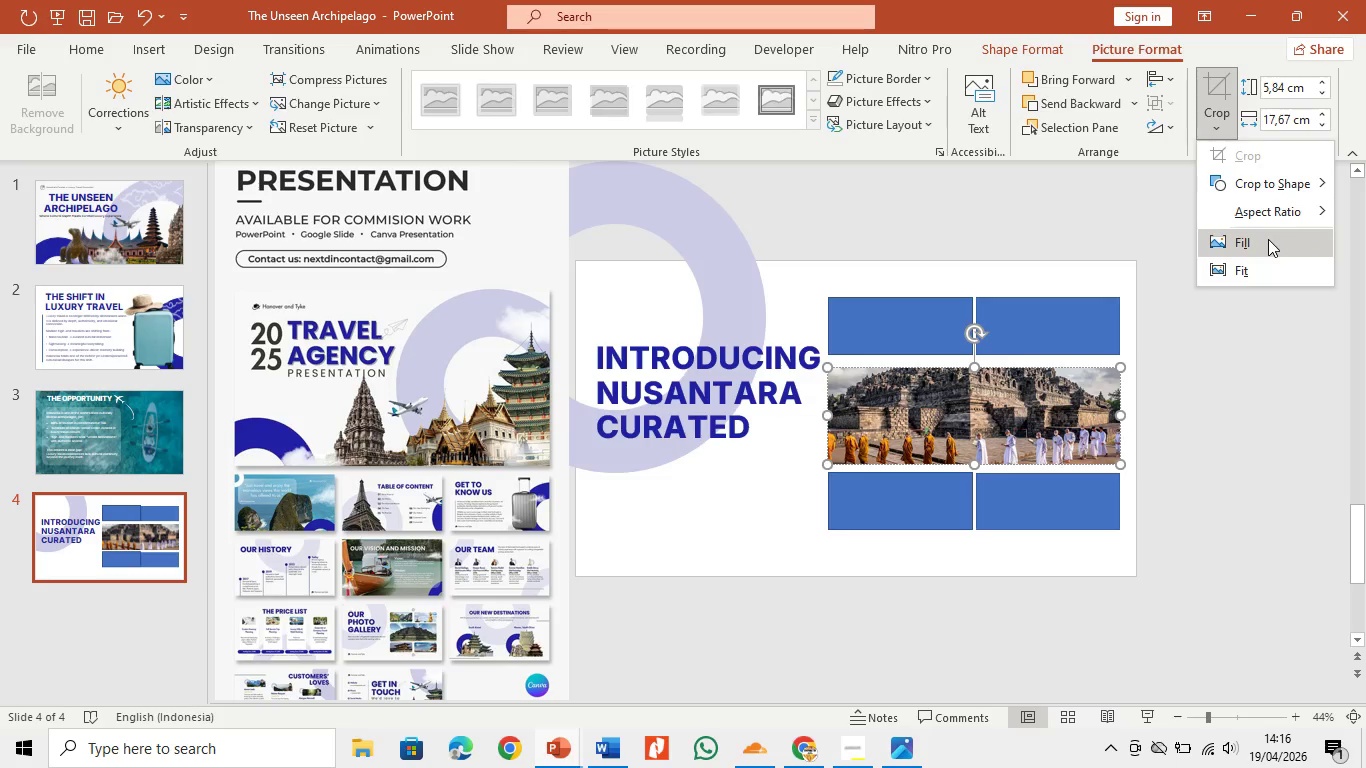 
left_click([1269, 241])
 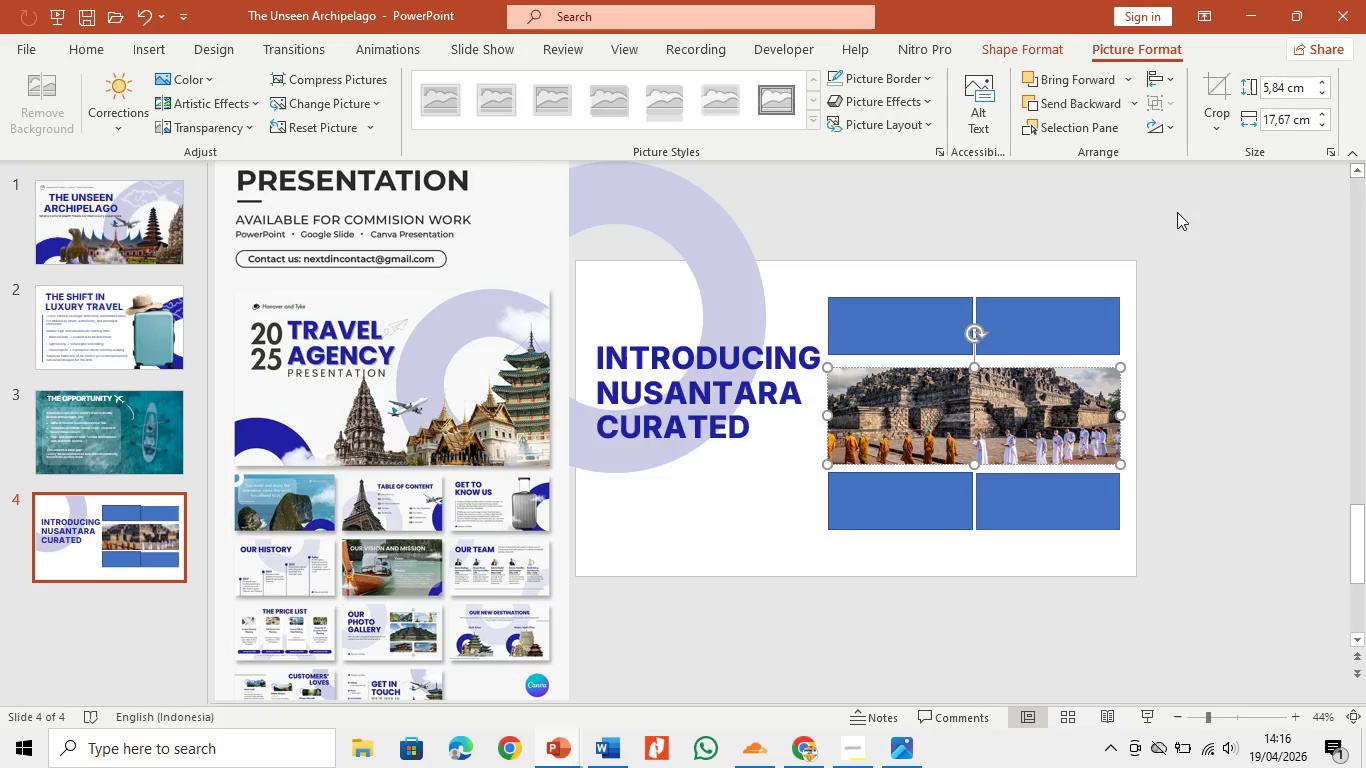 
left_click([1206, 120])
 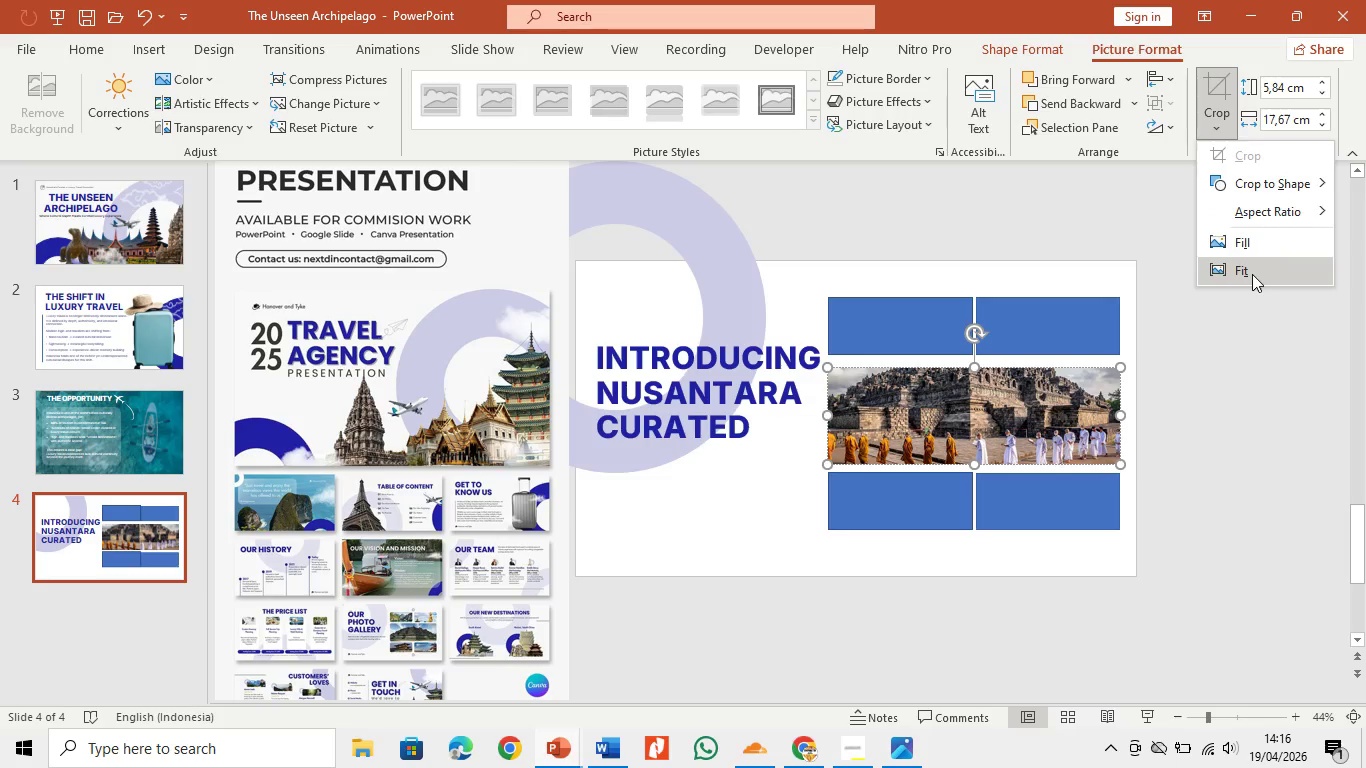 
left_click([1252, 274])
 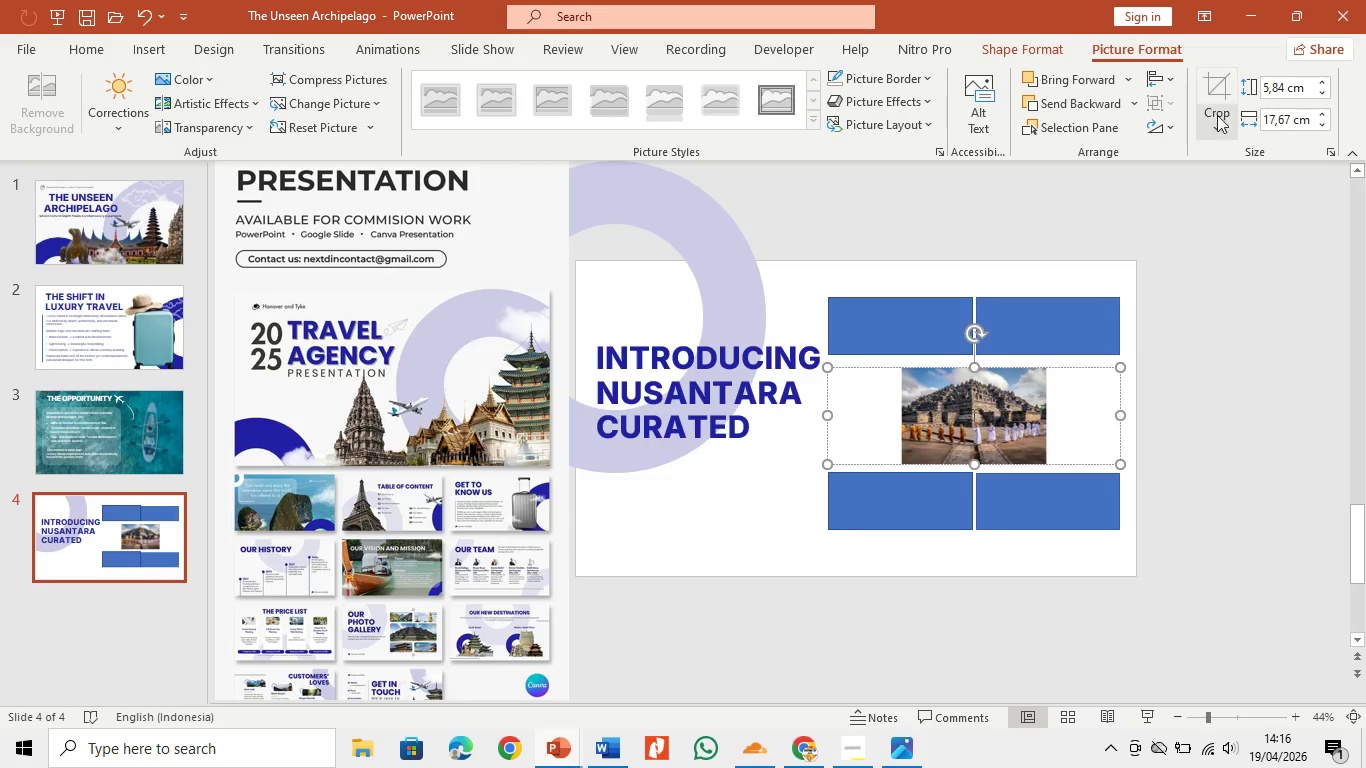 
left_click([1219, 104])
 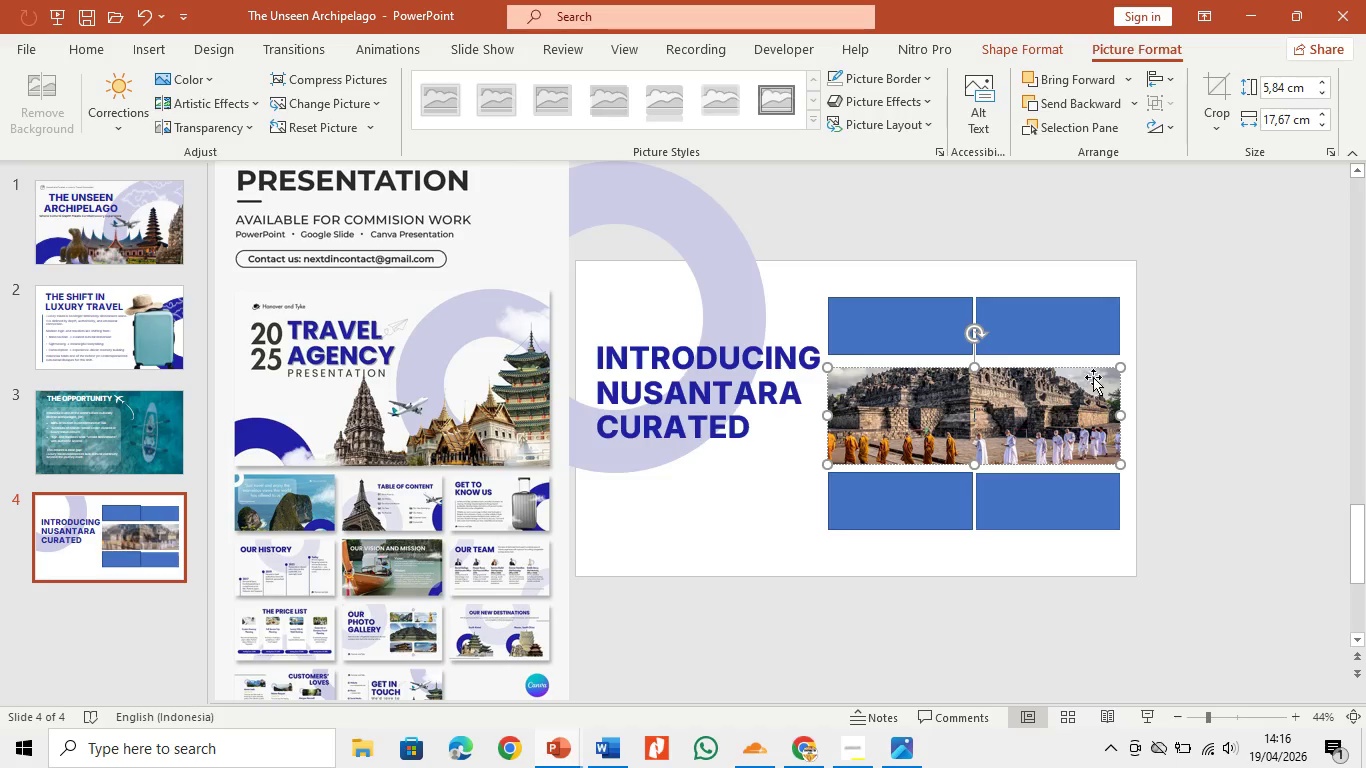 
left_click([1057, 383])
 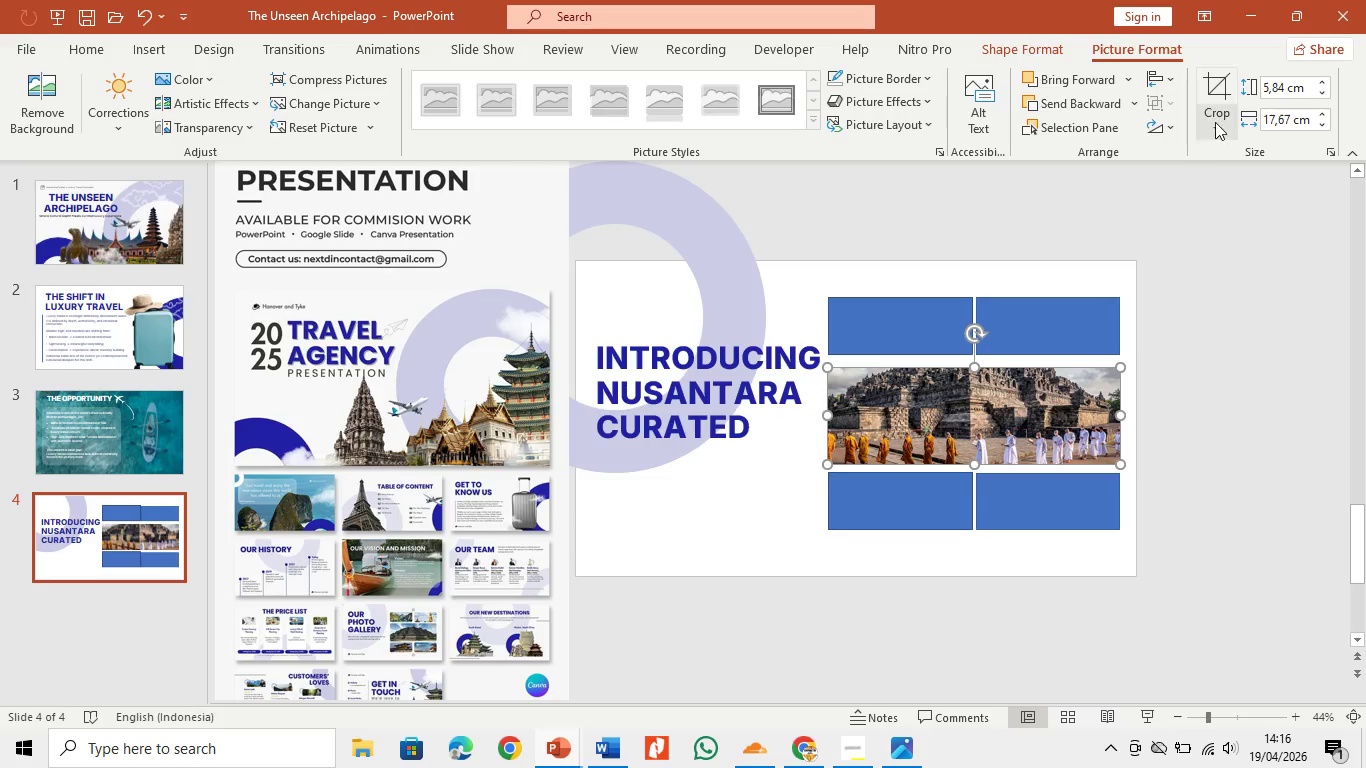 
left_click([1217, 120])
 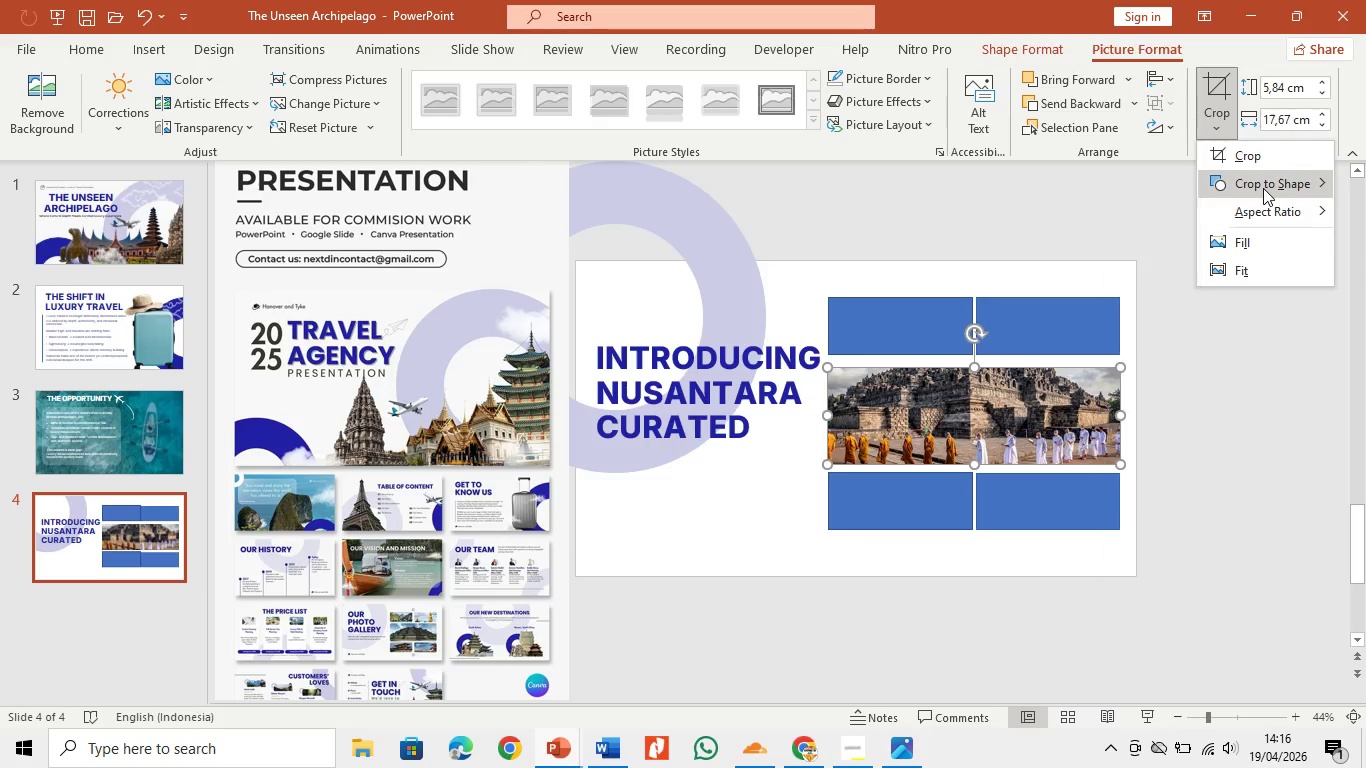 
left_click([1263, 188])
 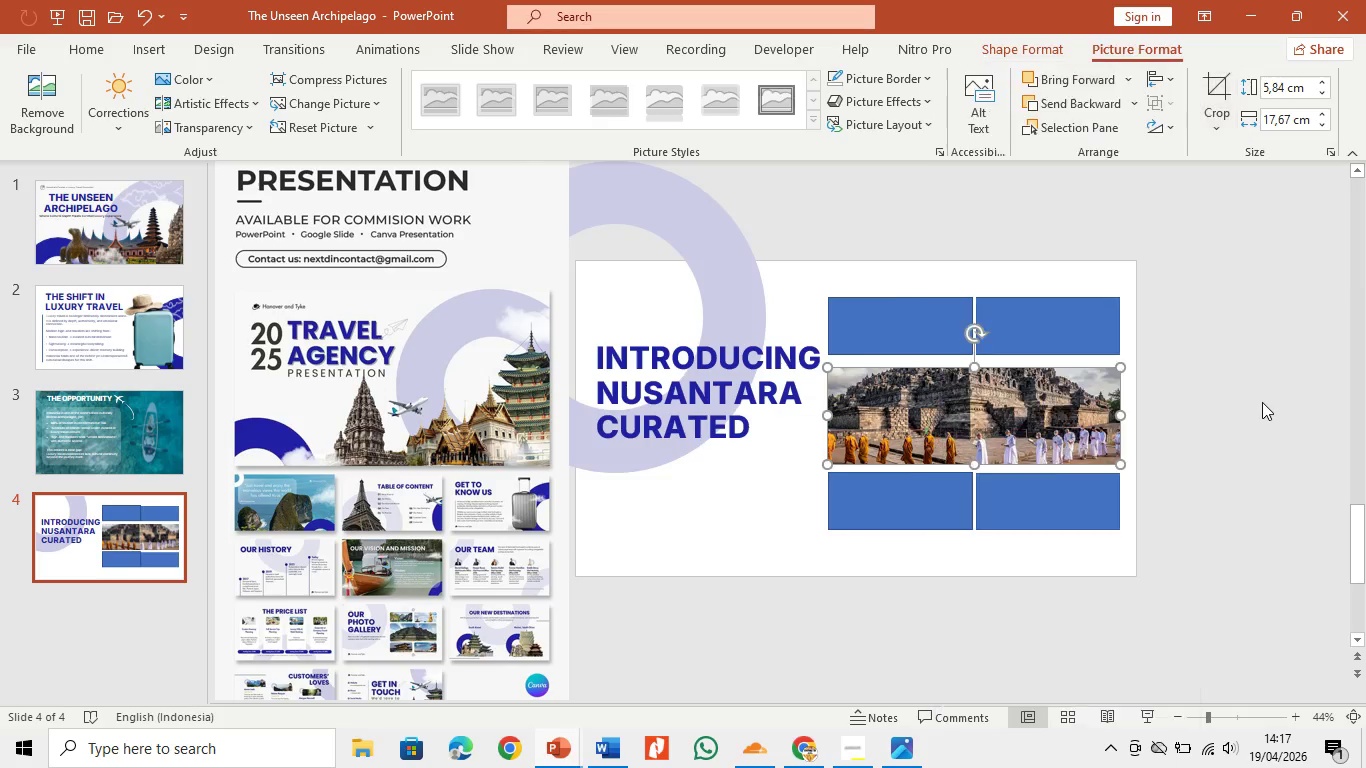 
left_click([1263, 402])
 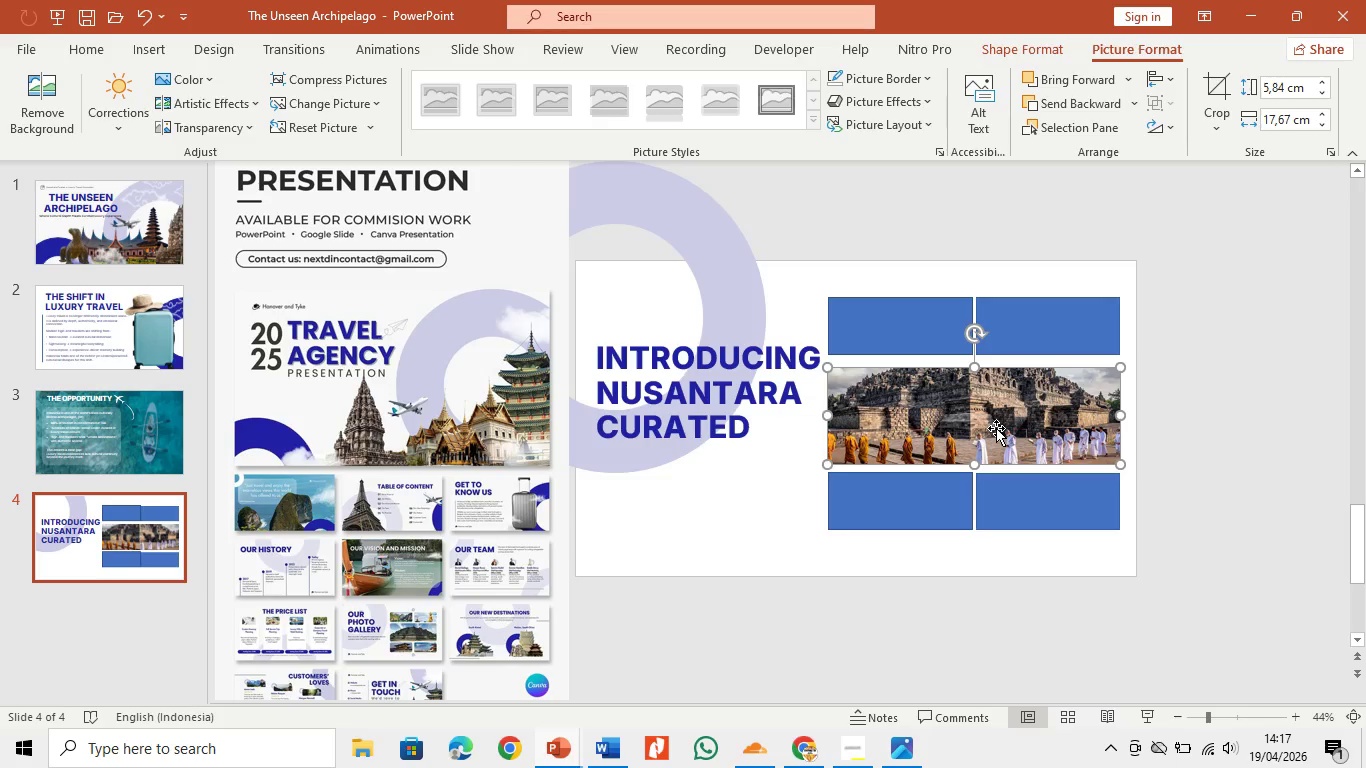 
double_click([996, 428])
 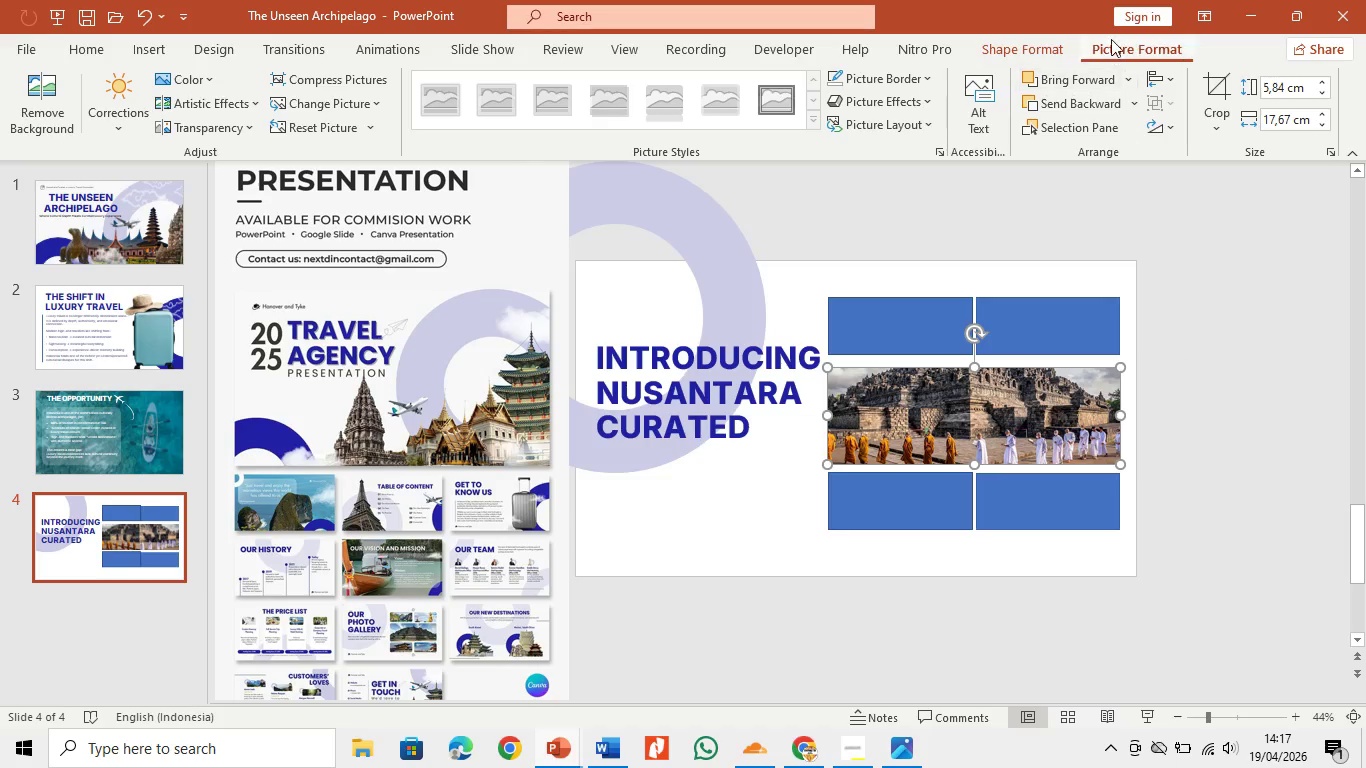 
left_click([1224, 139])
 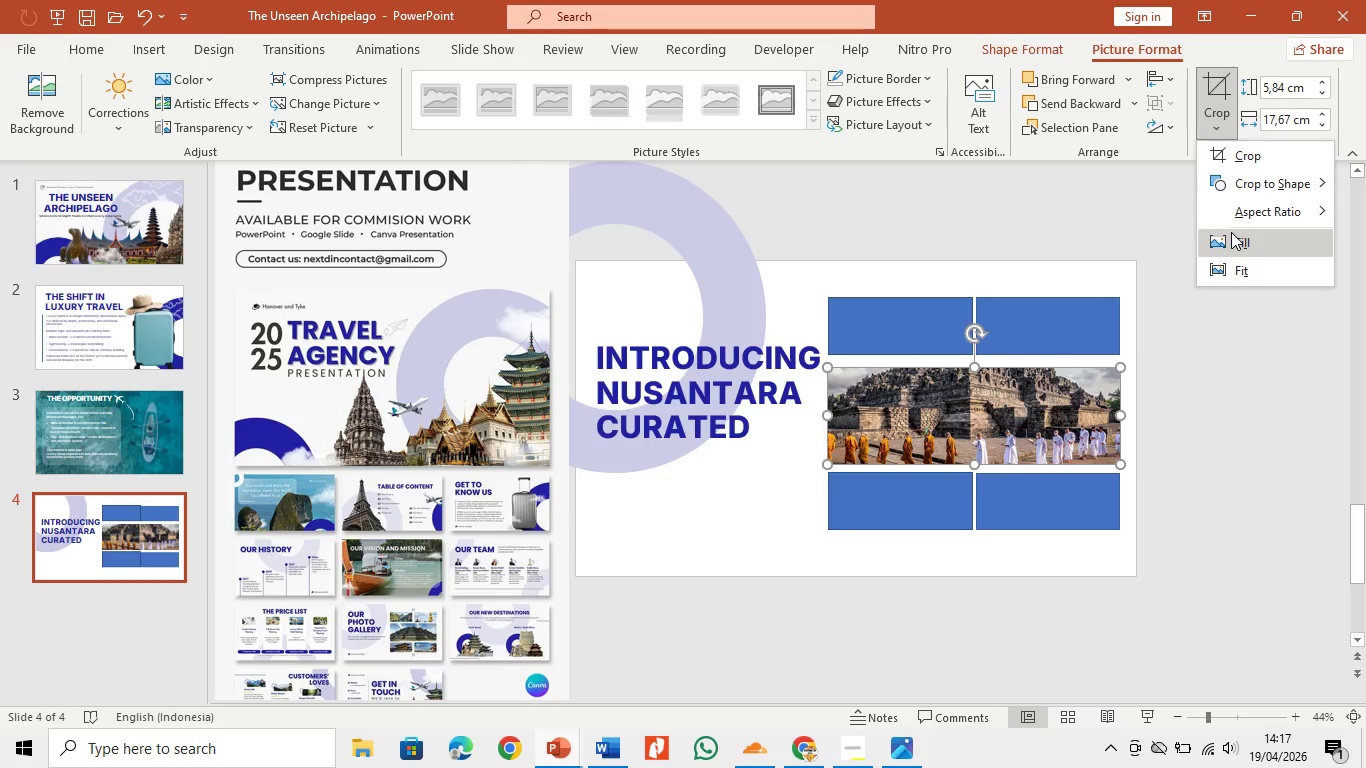 
left_click([1231, 232])
 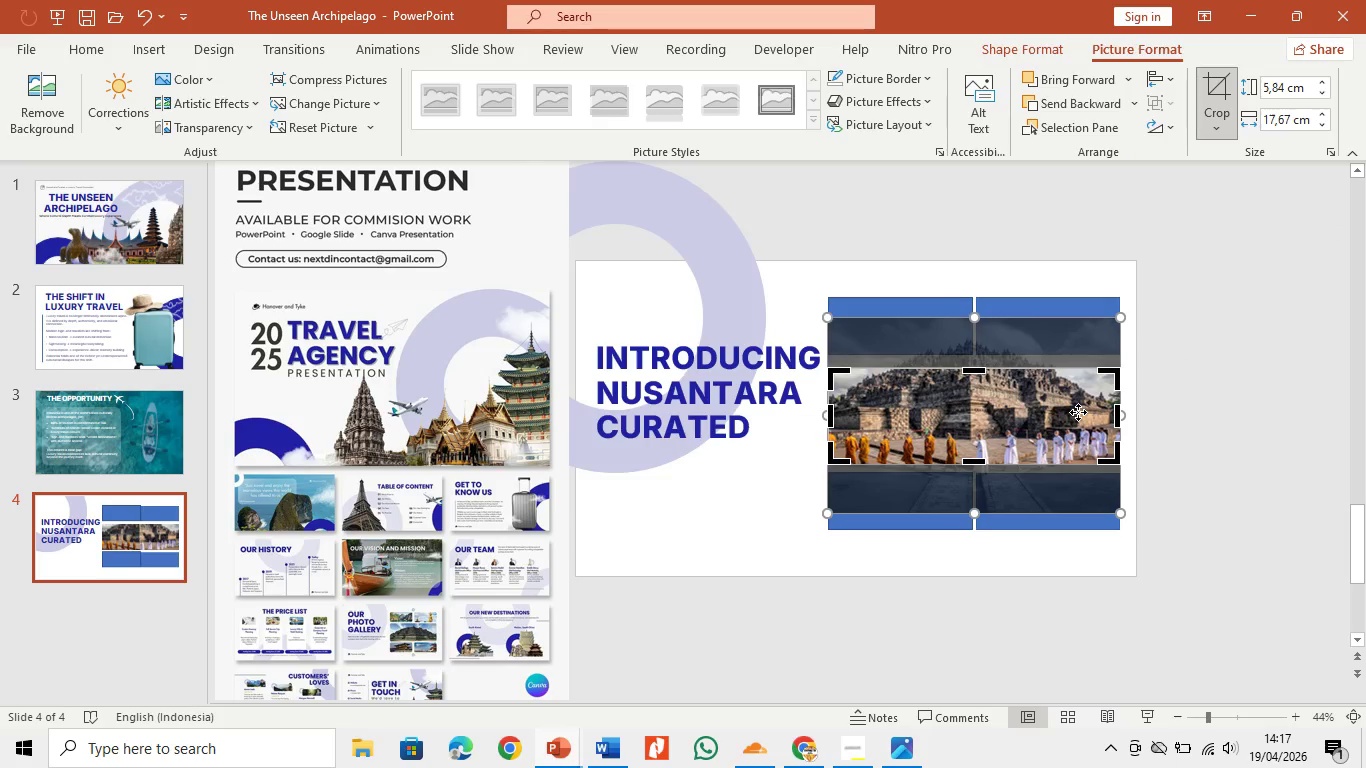 
left_click_drag(start_coordinate=[1079, 414], to_coordinate=[1082, 444])
 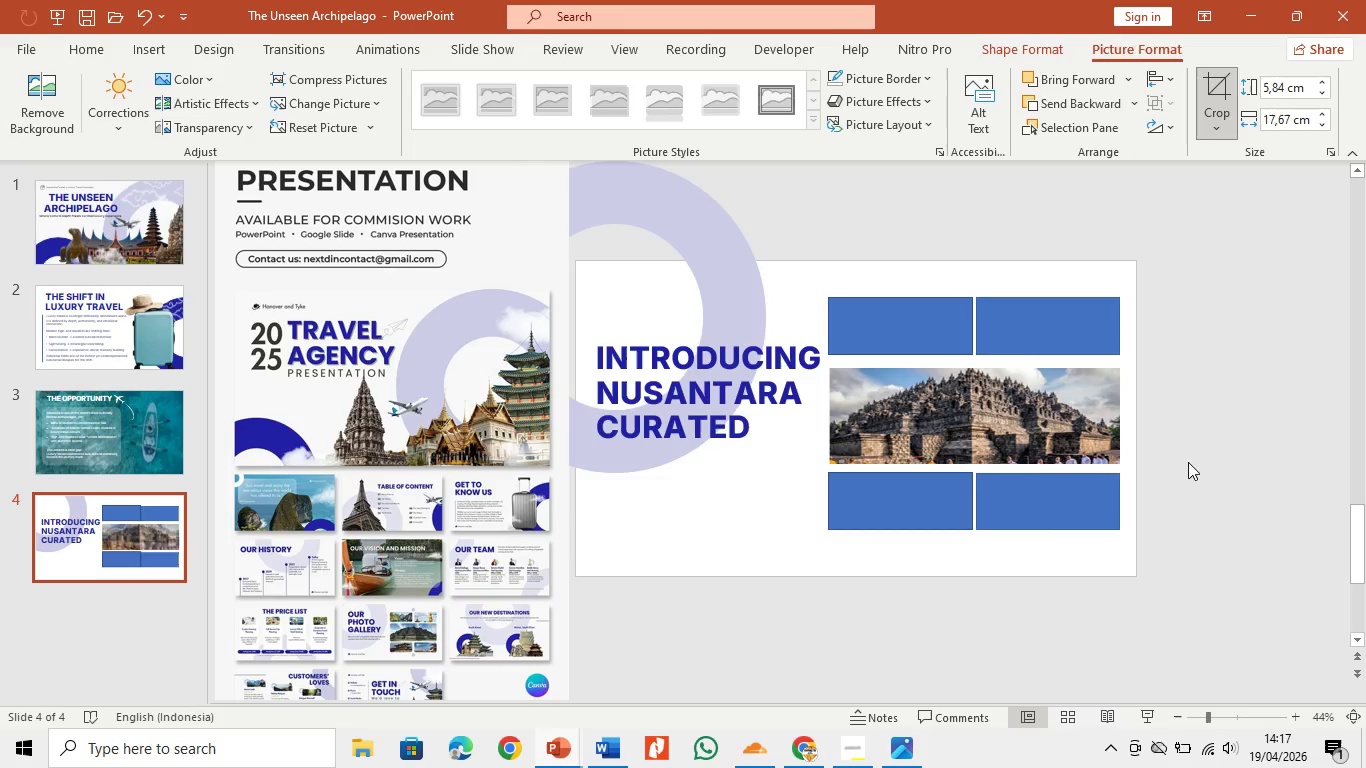 
left_click([1188, 462])
 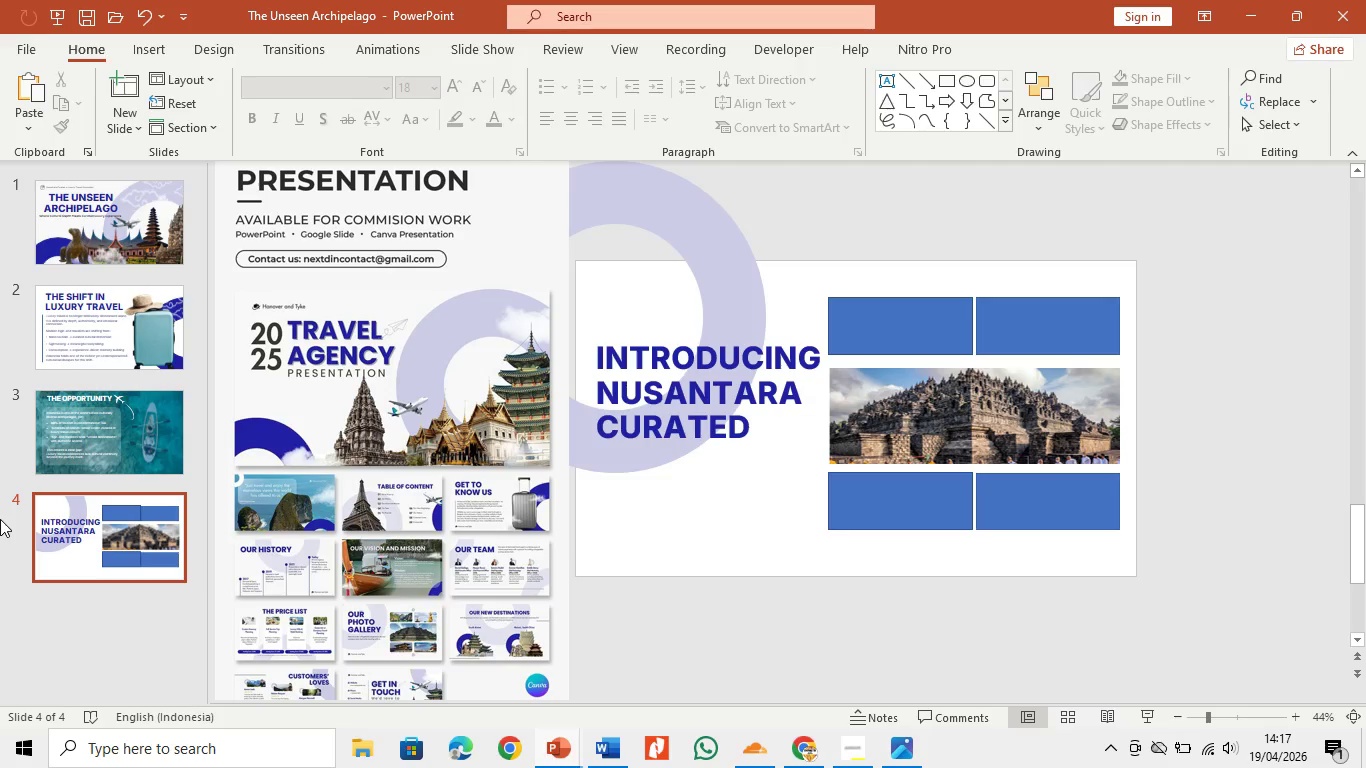 
wait(27.49)
 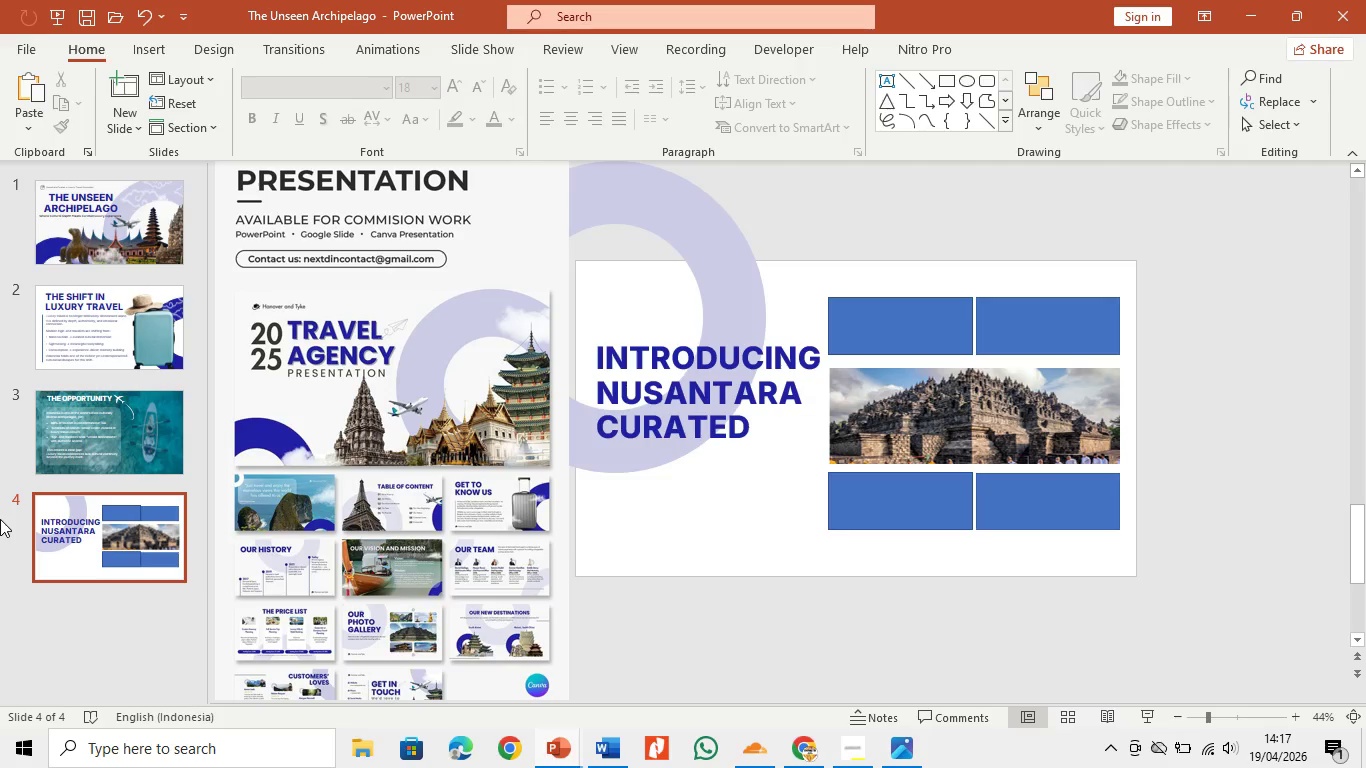 
left_click([889, 311])
 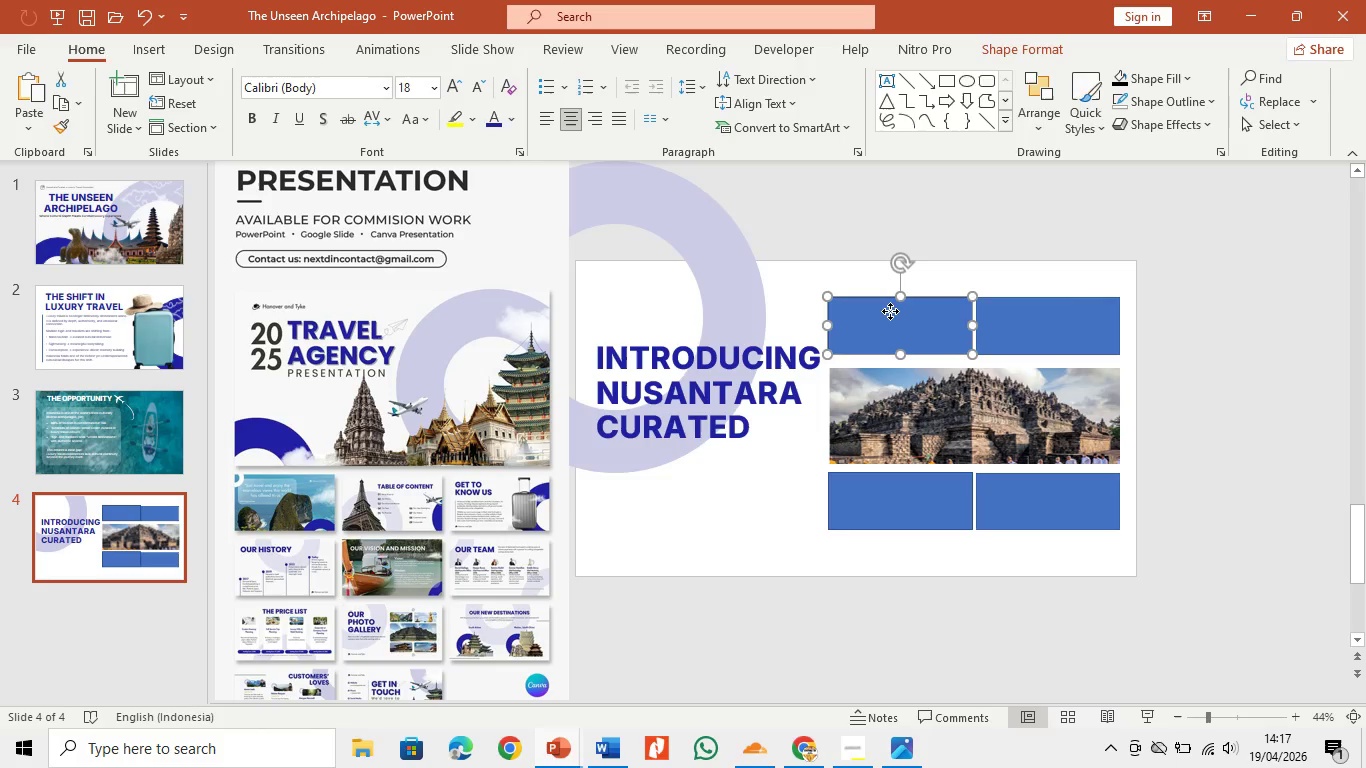 
right_click([890, 311])
 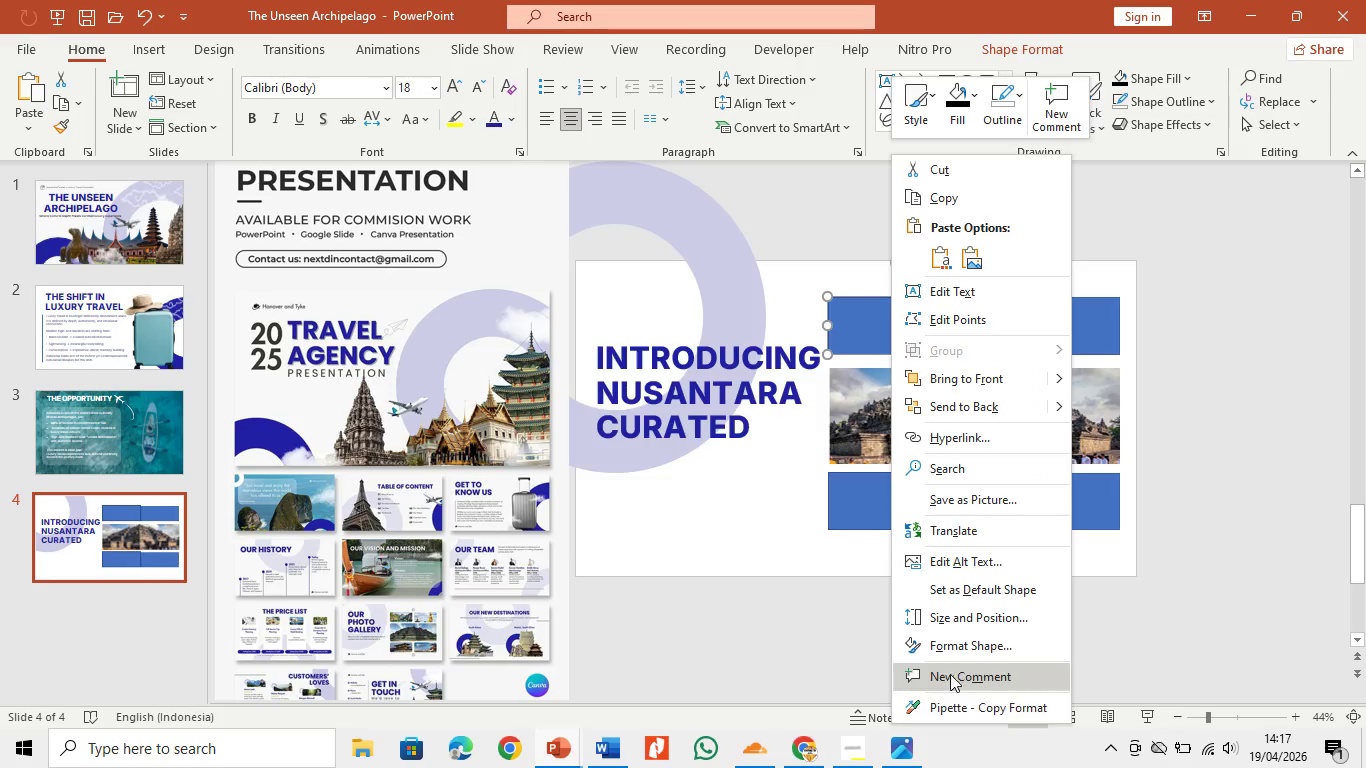 
left_click([980, 655])
 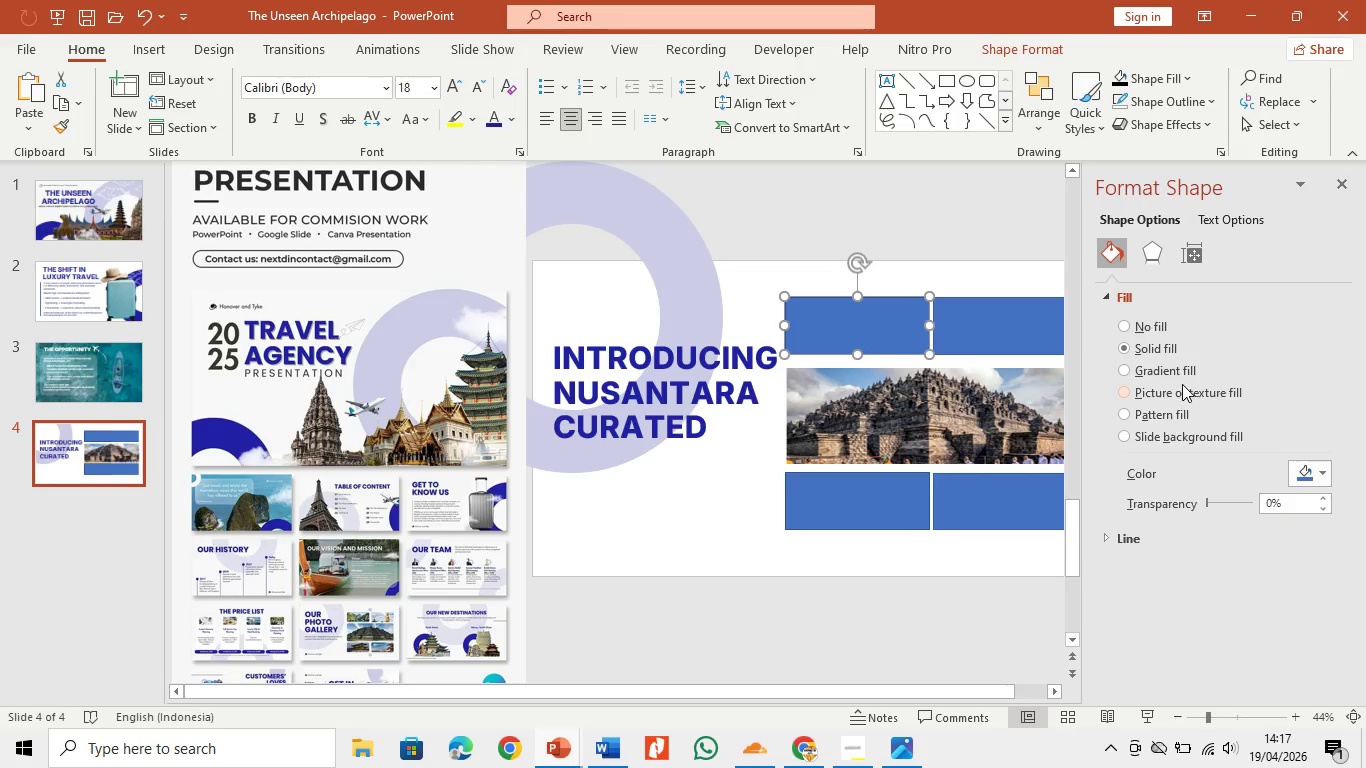 
left_click([1180, 395])
 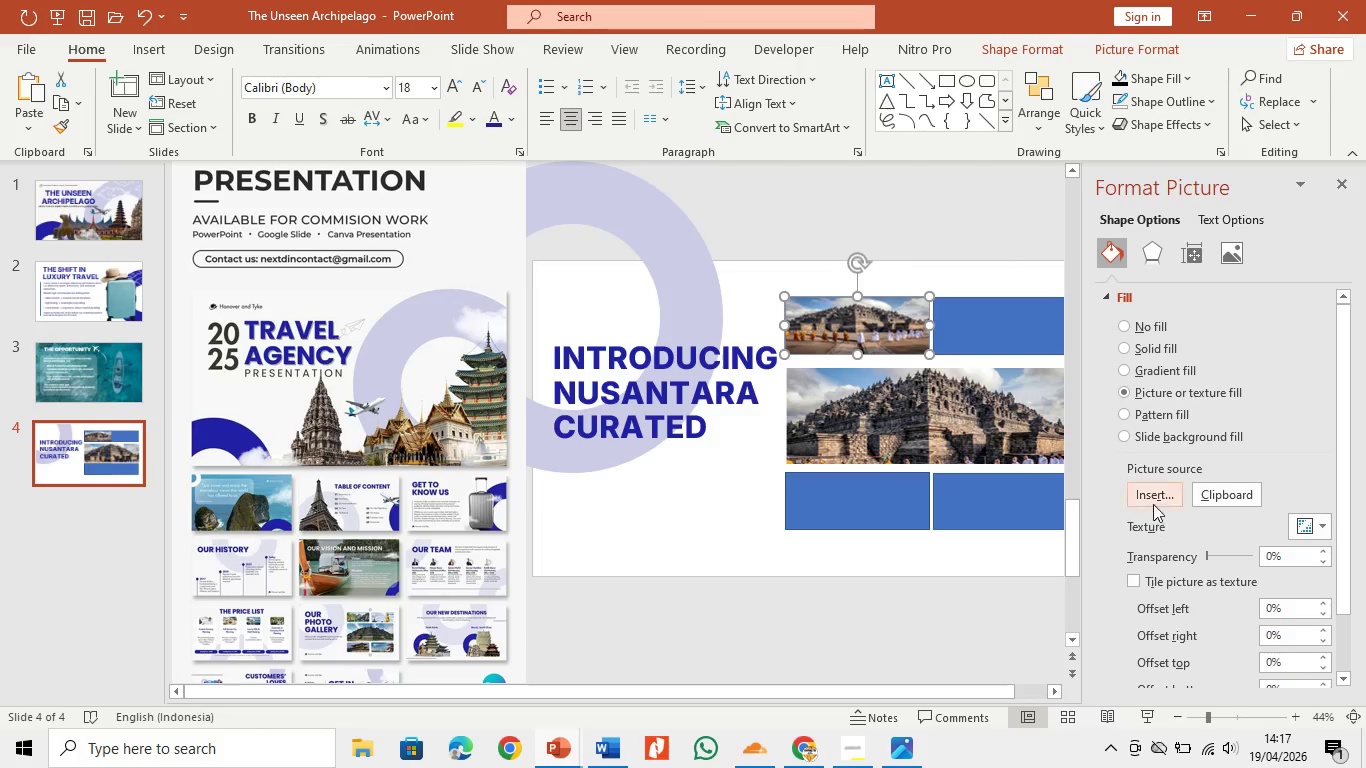 
left_click([1156, 494])
 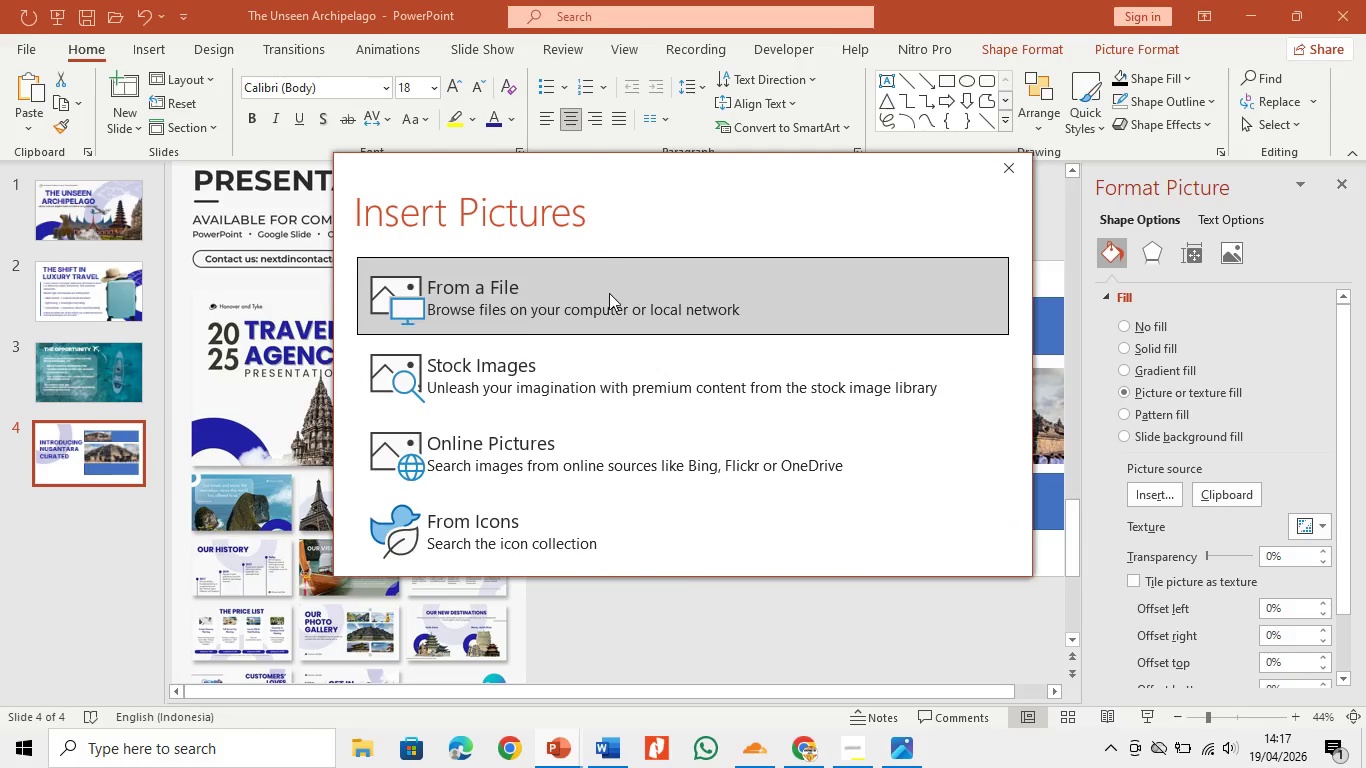 
left_click([612, 298])
 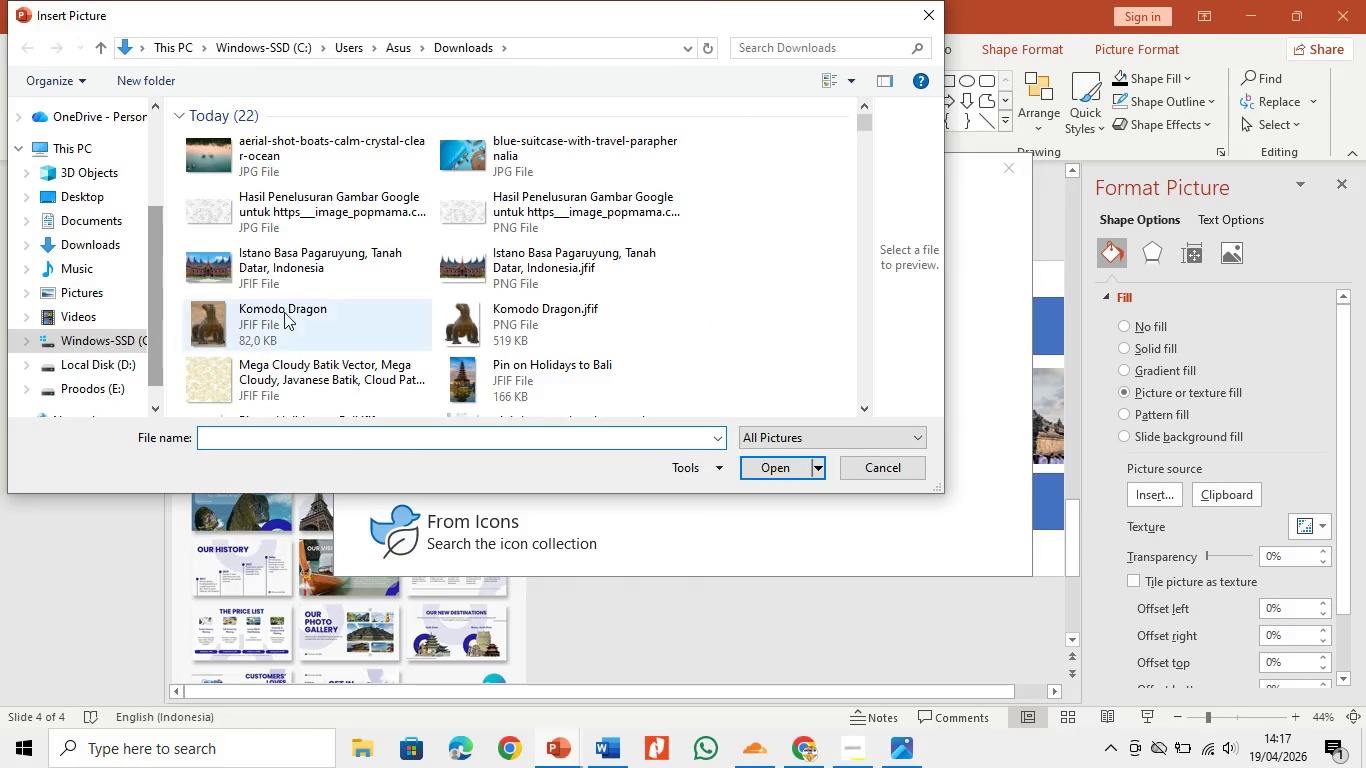 
wait(5.75)
 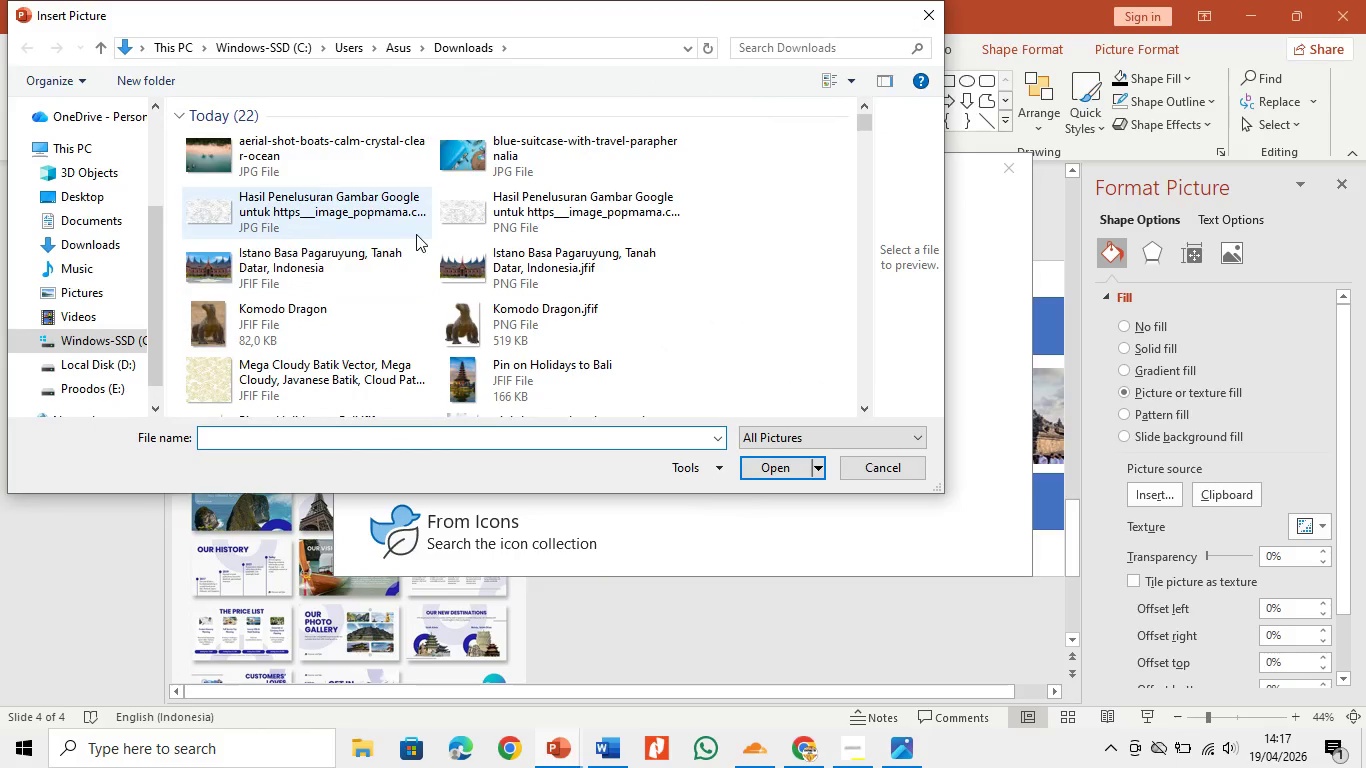 
left_click([109, 248])
 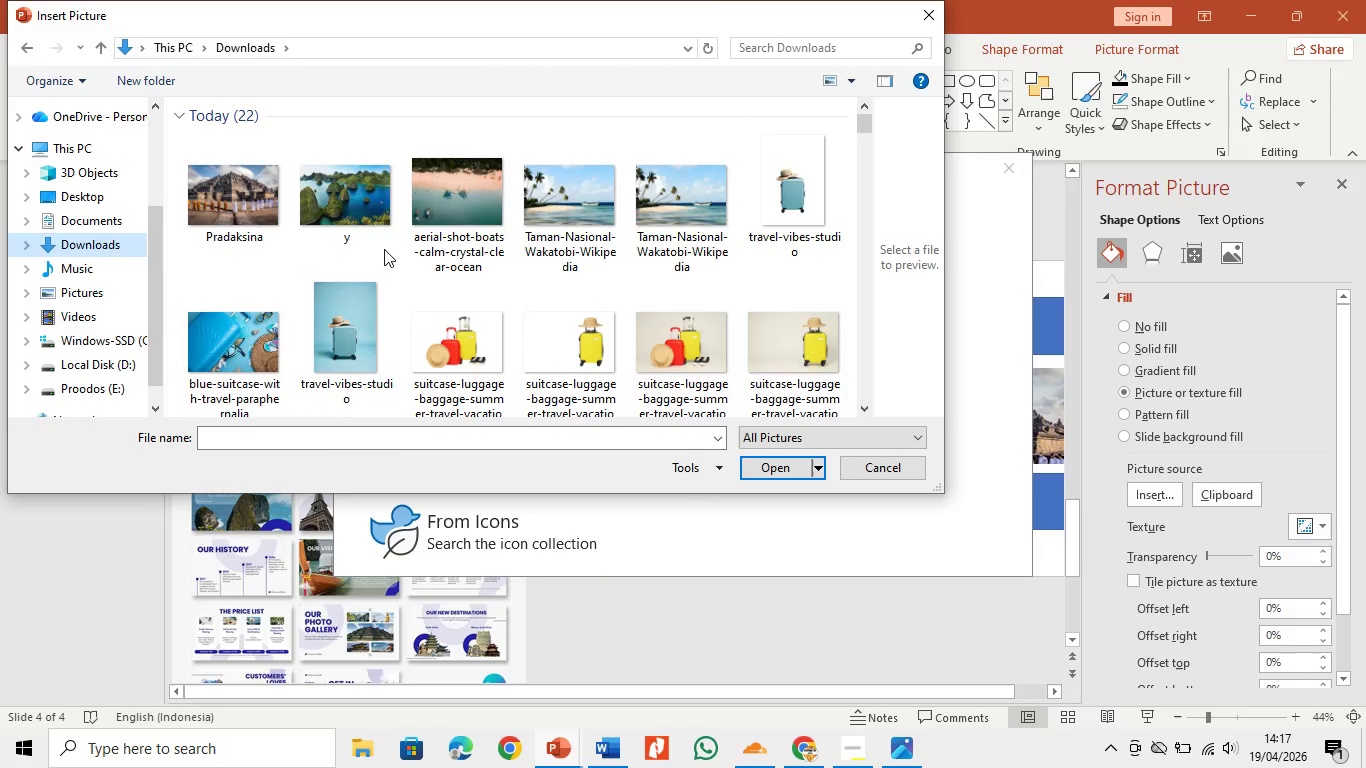 
left_click([362, 245])
 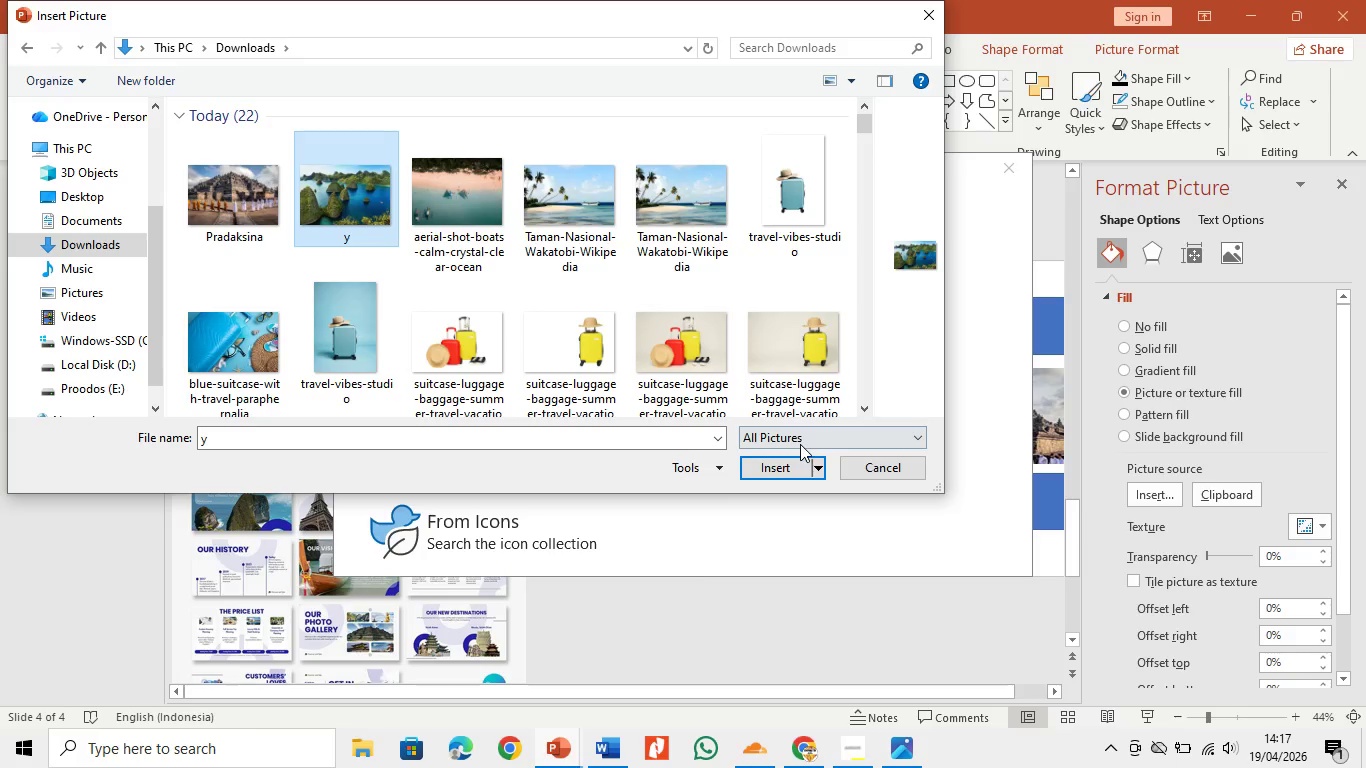 
left_click([802, 472])
 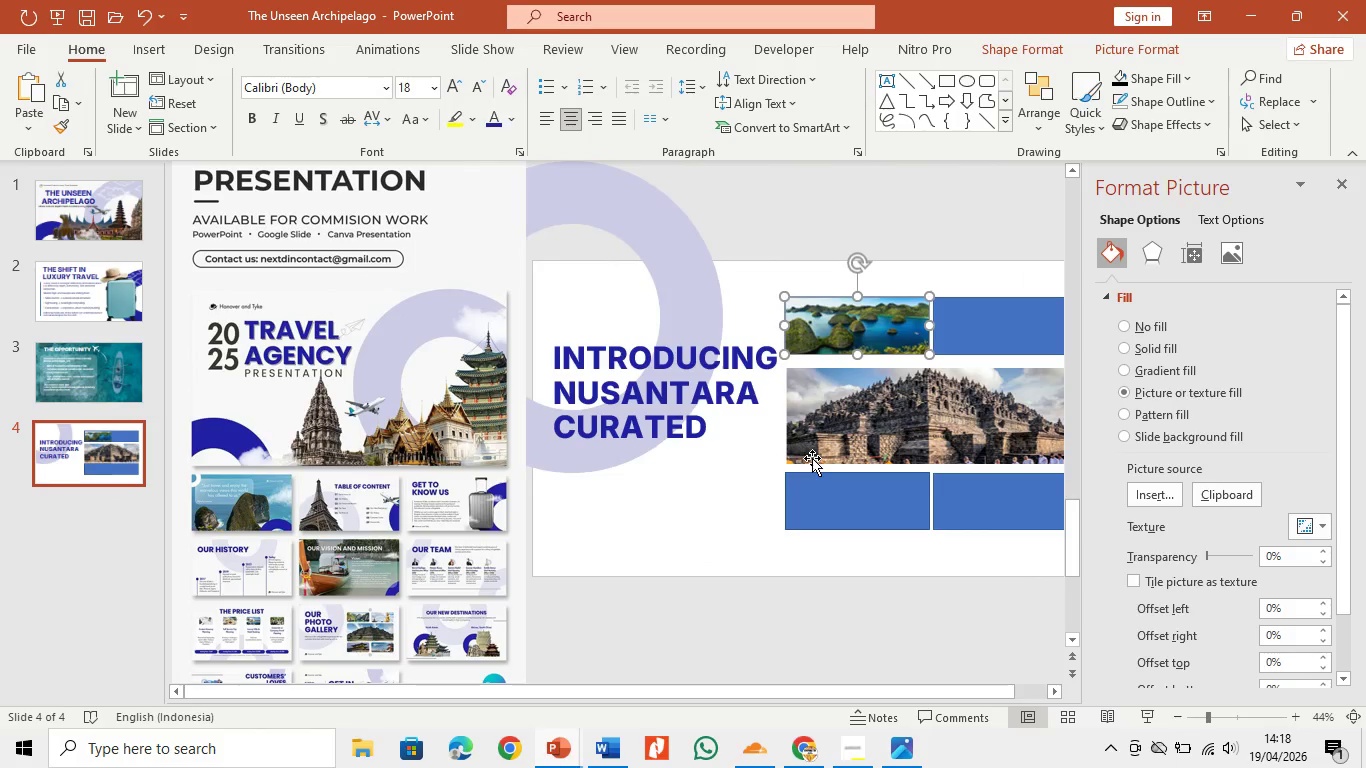 
wait(15.49)
 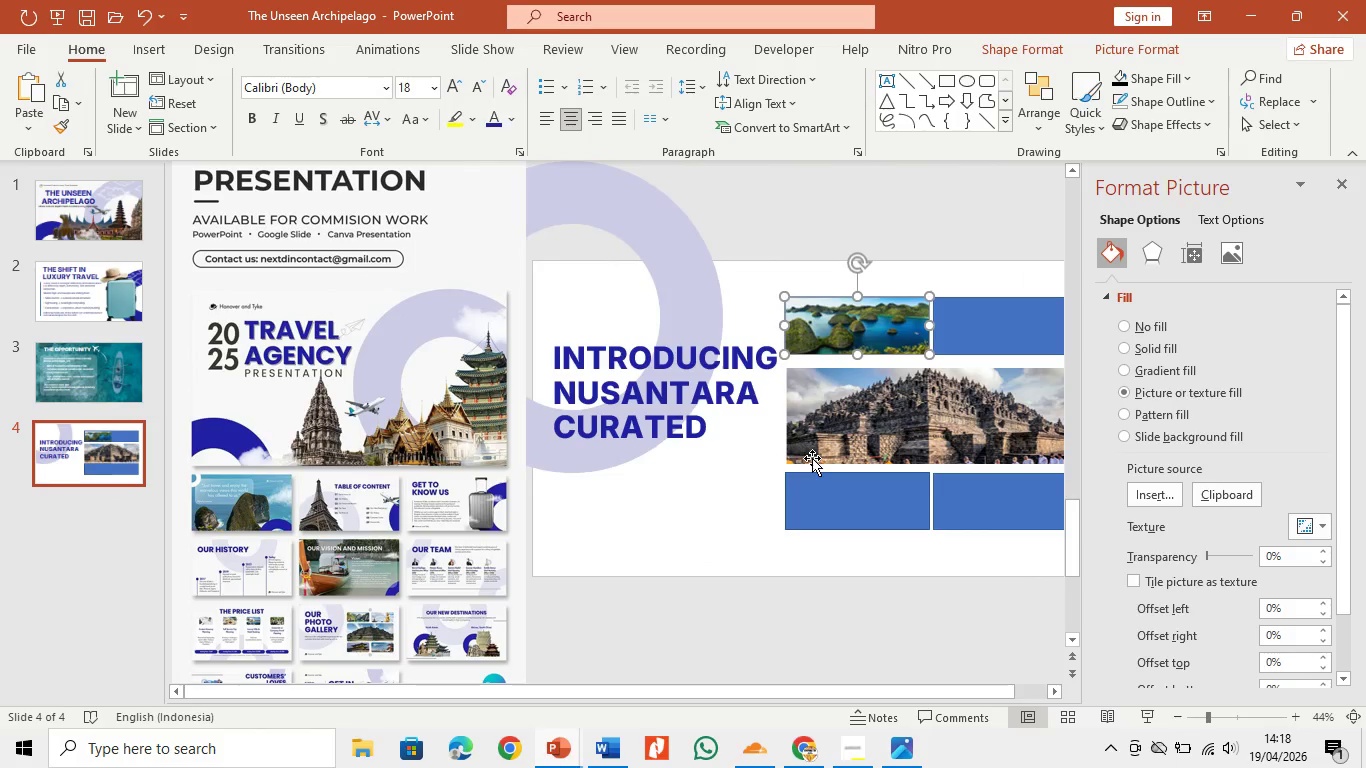 
left_click([1140, 49])
 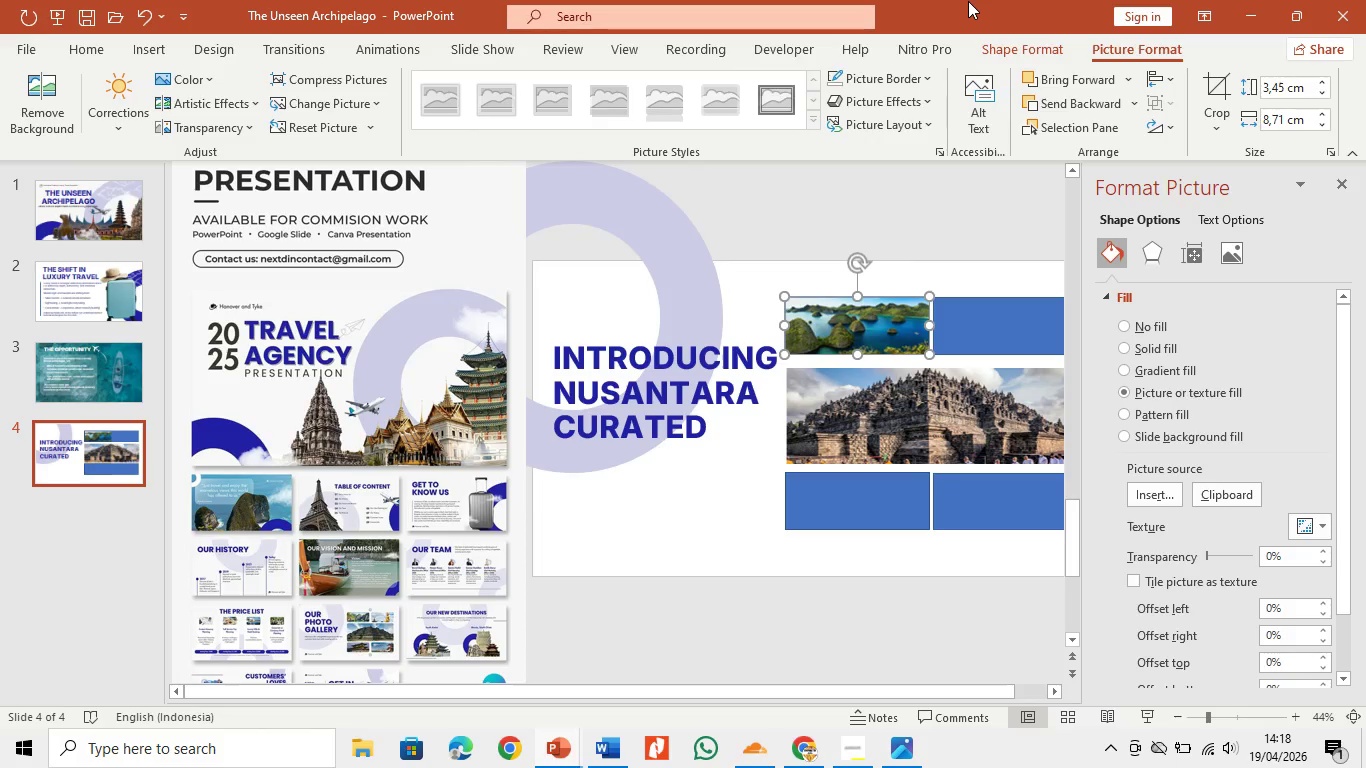 
left_click([1029, 44])
 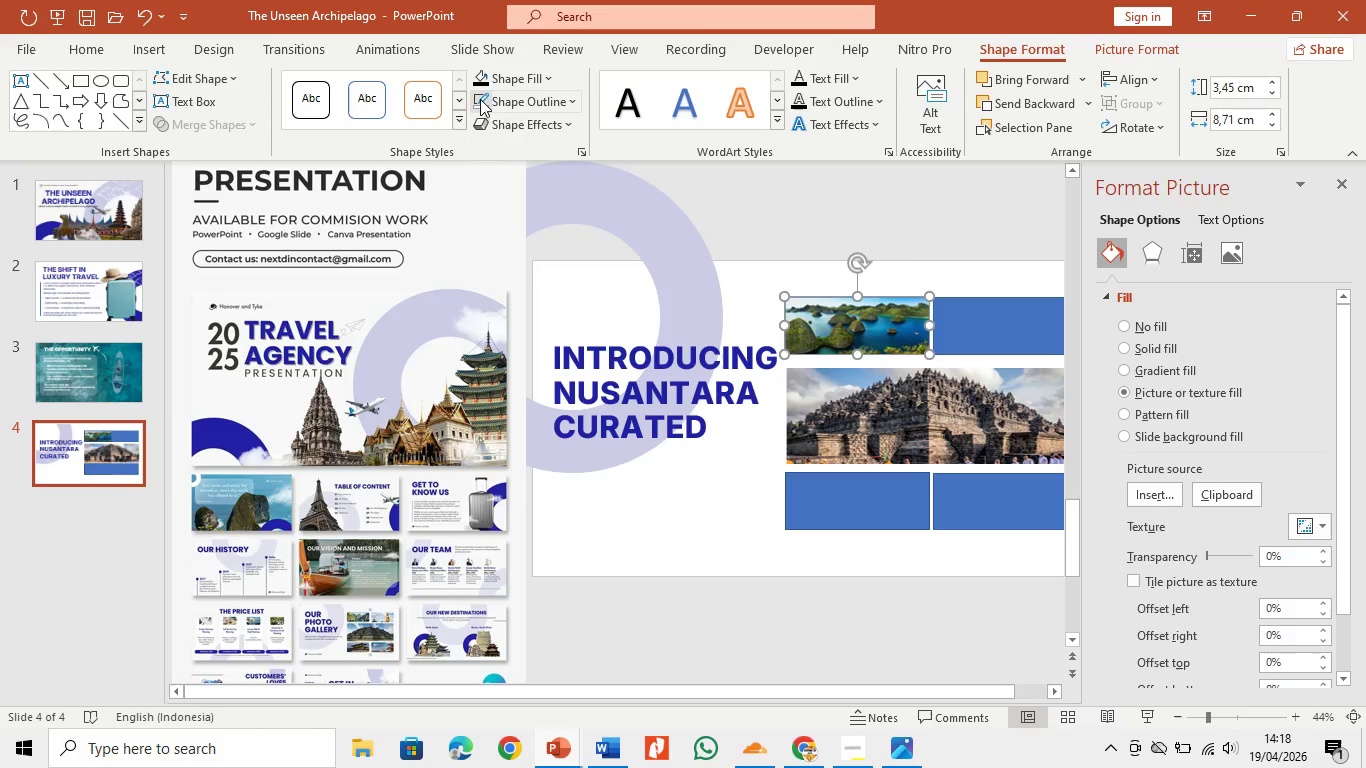 
left_click([479, 99])
 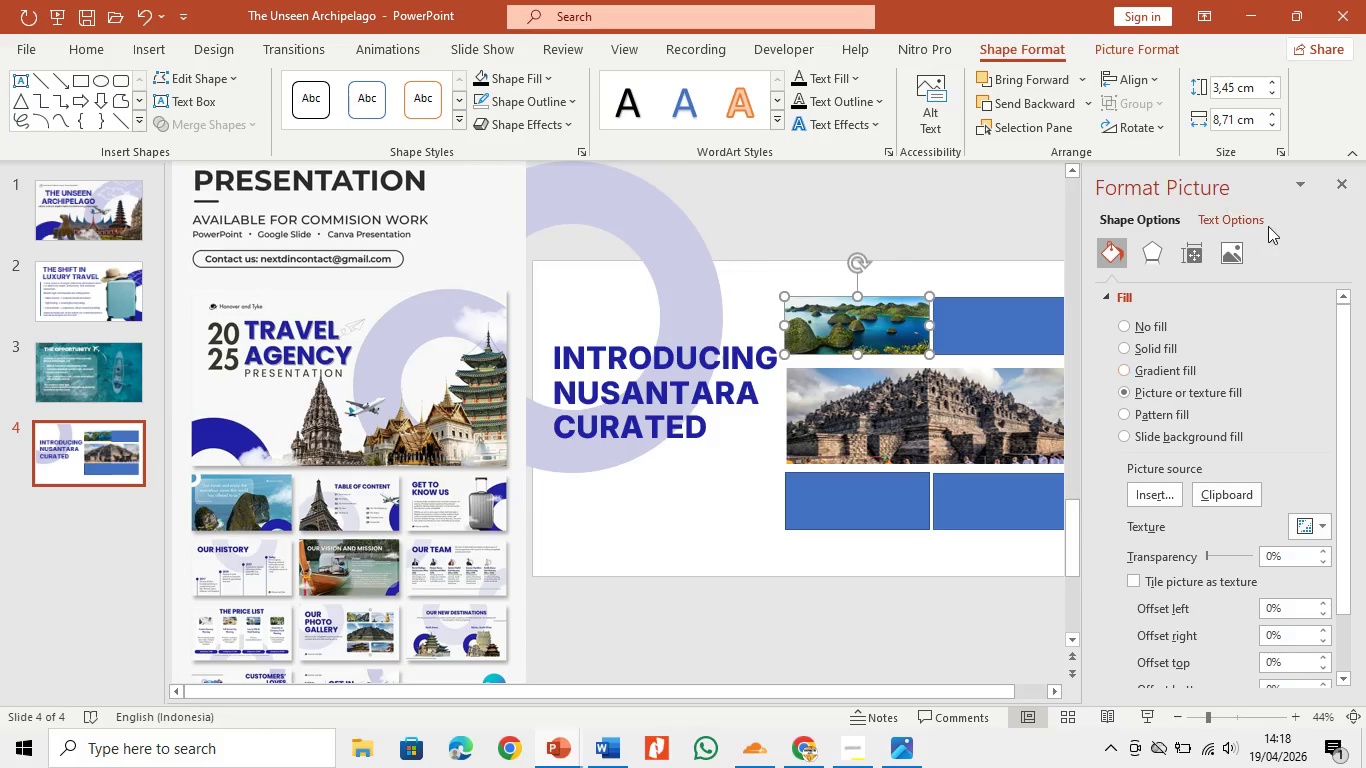 
mouse_move([1322, 199])
 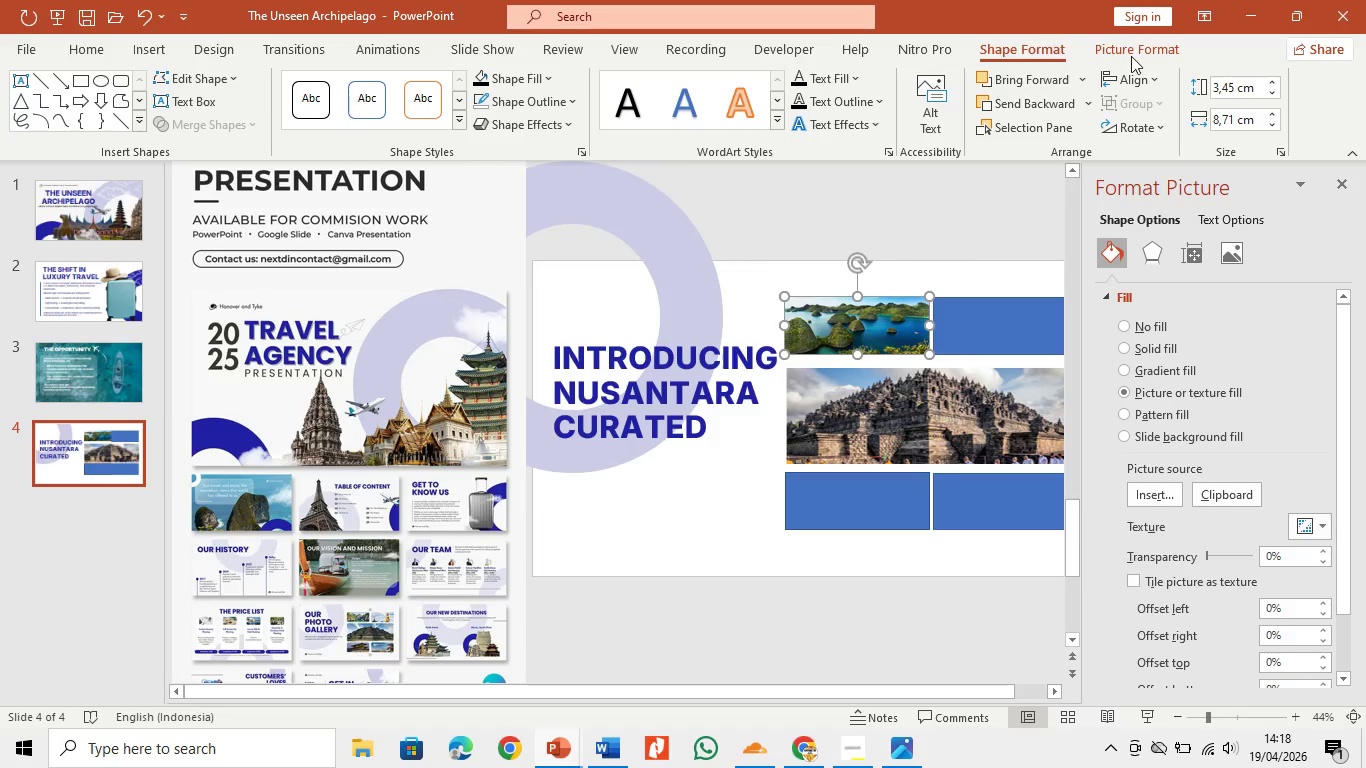 
left_click([1129, 54])
 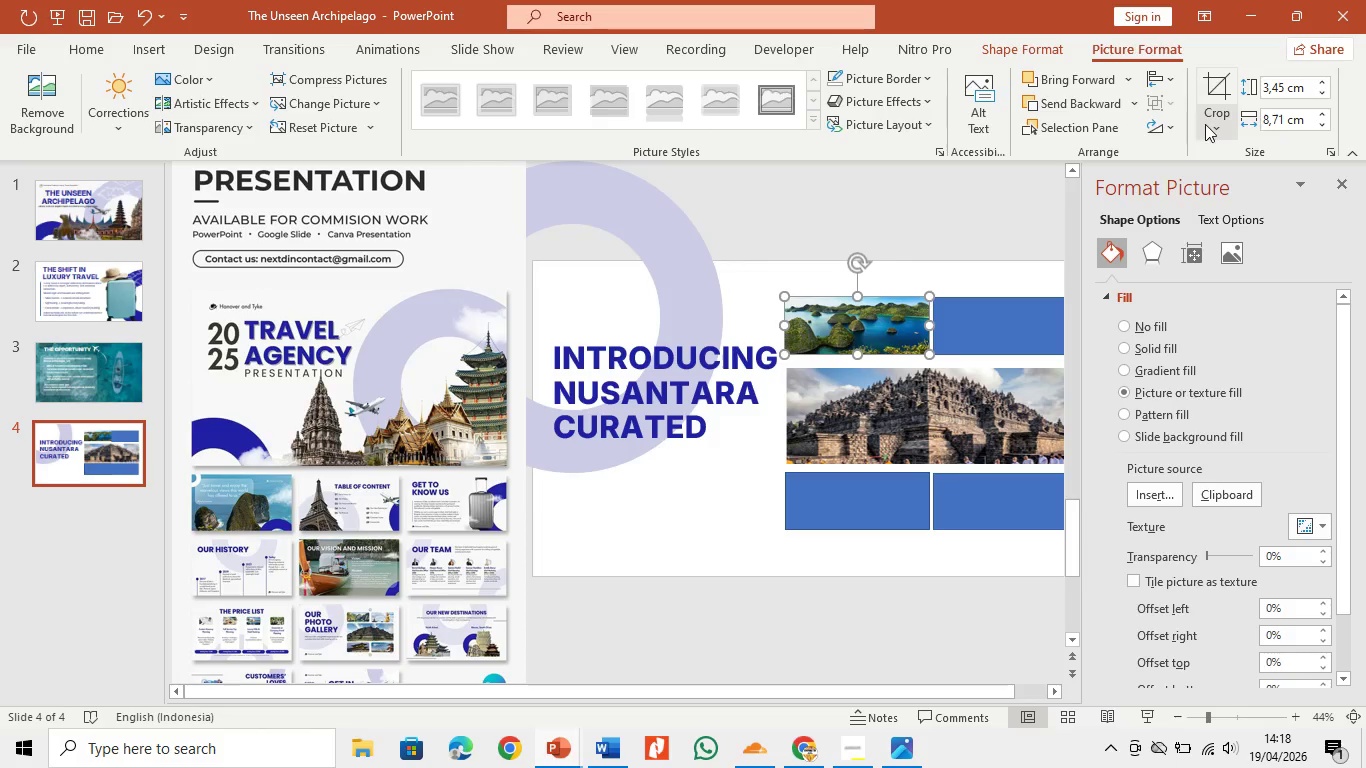 
left_click([1205, 124])
 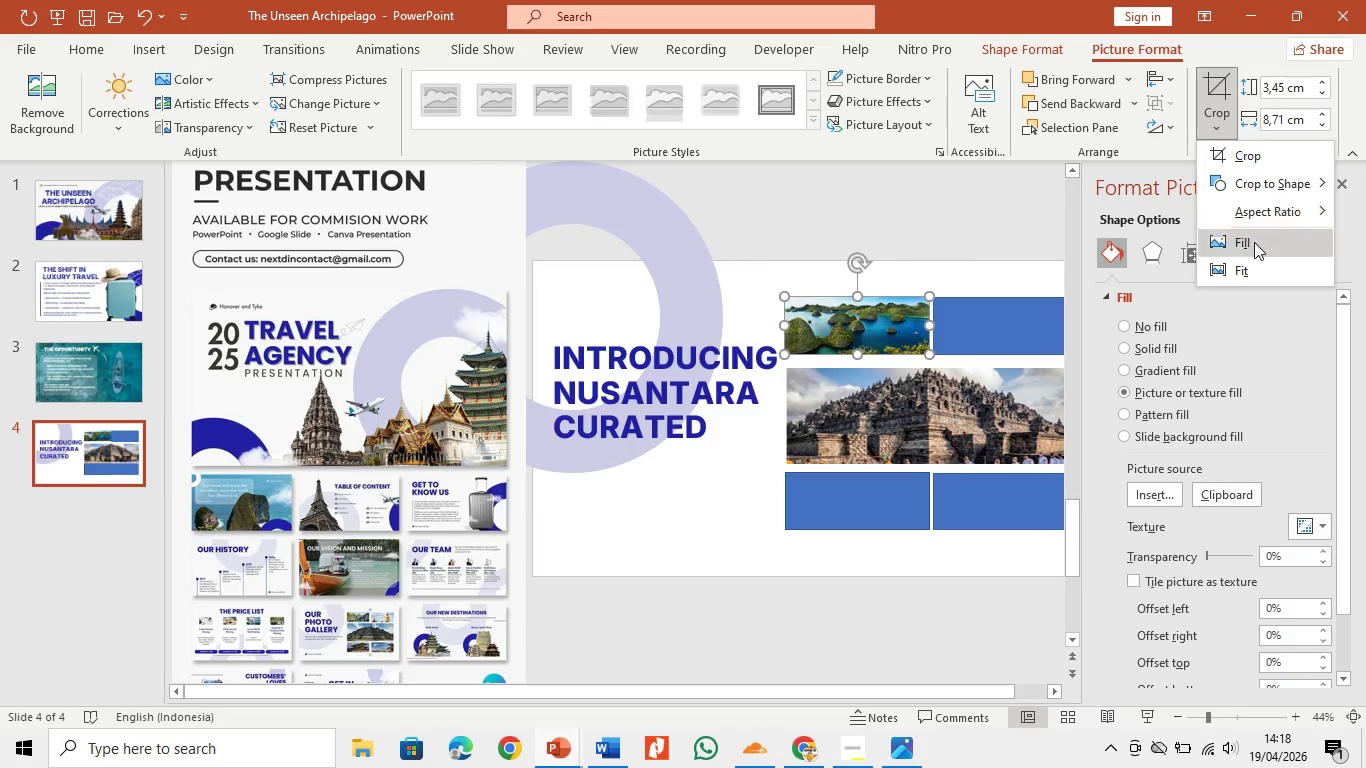 
left_click([1254, 242])
 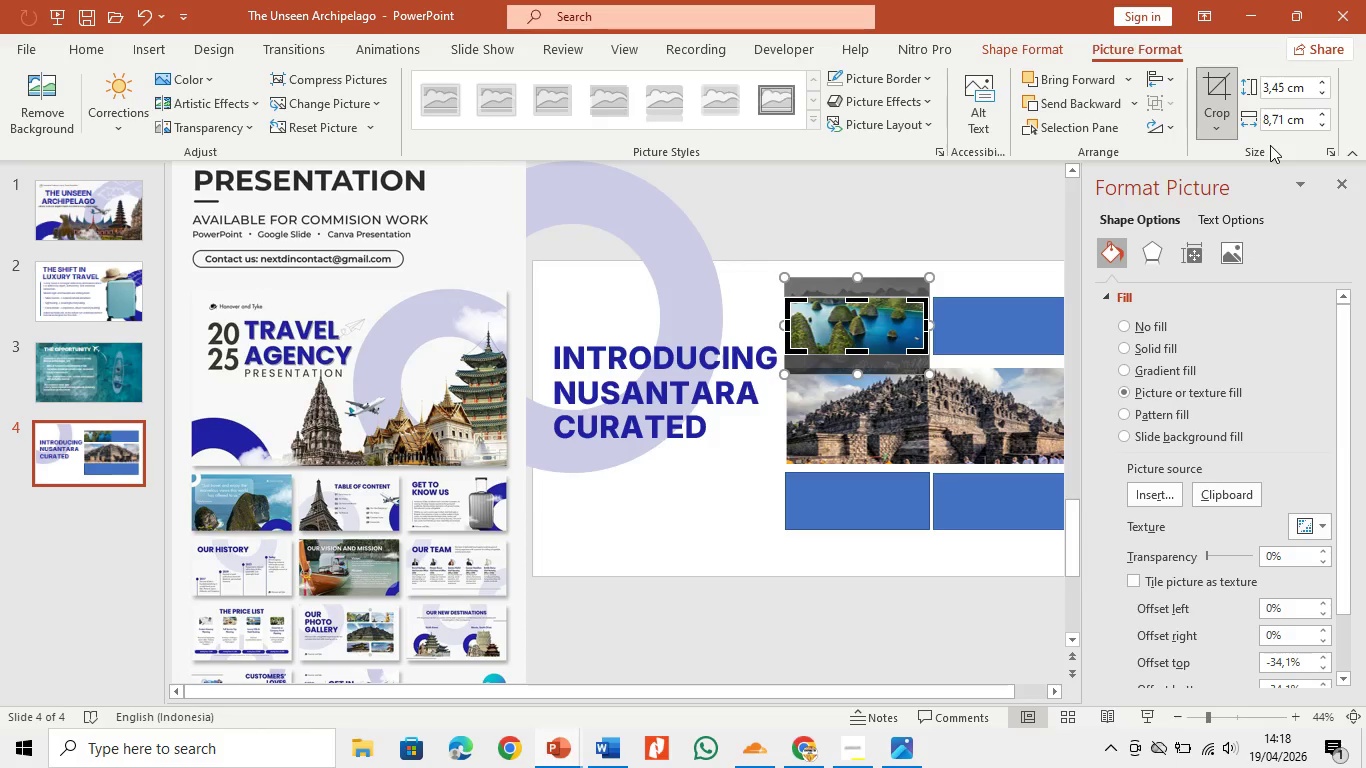 
left_click([1347, 182])
 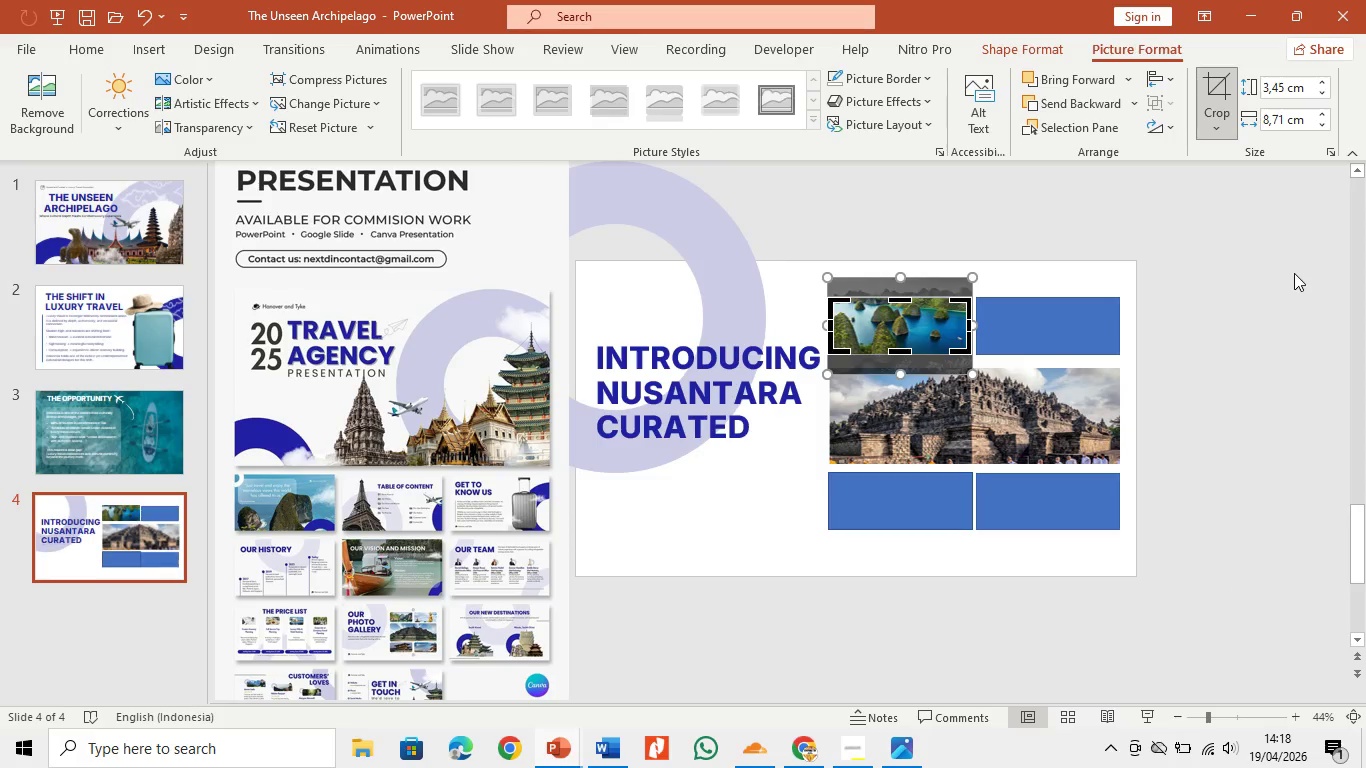 
left_click([1294, 273])
 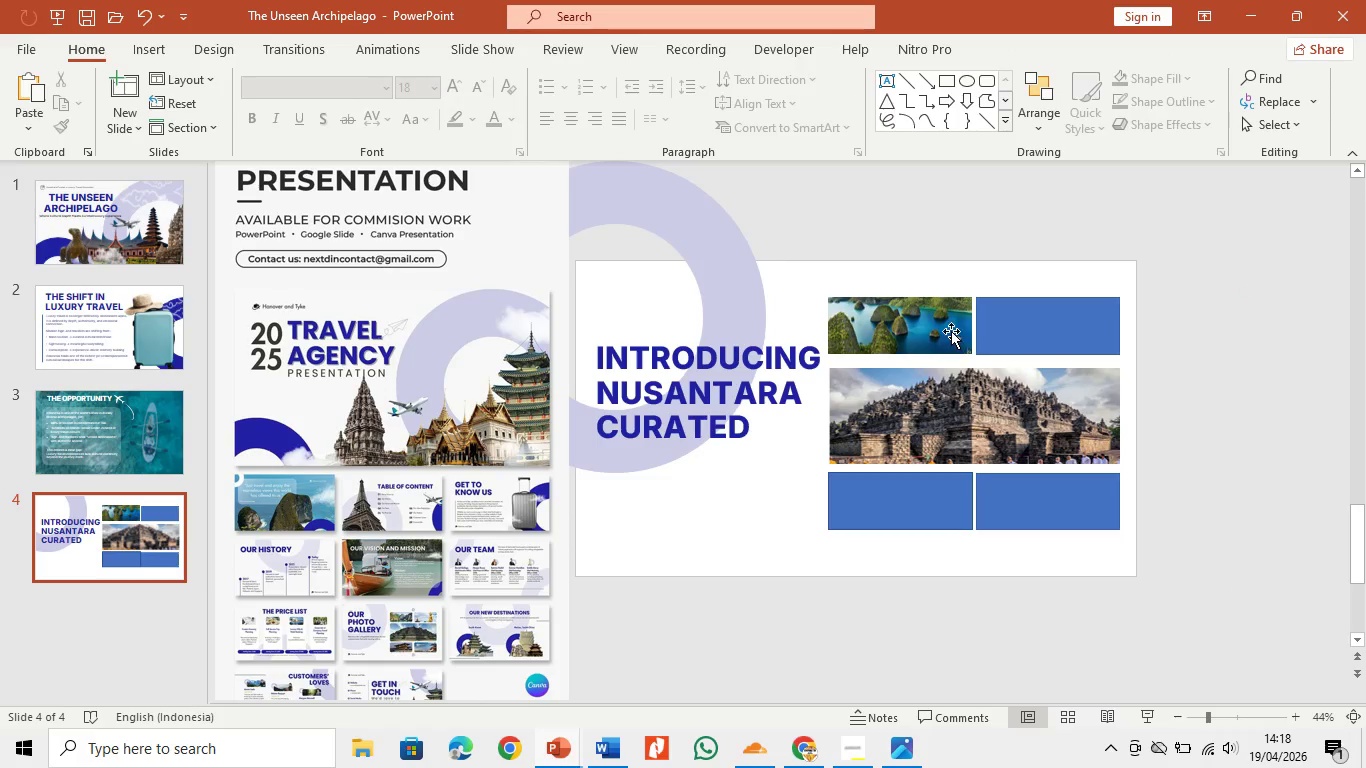 
left_click([950, 331])
 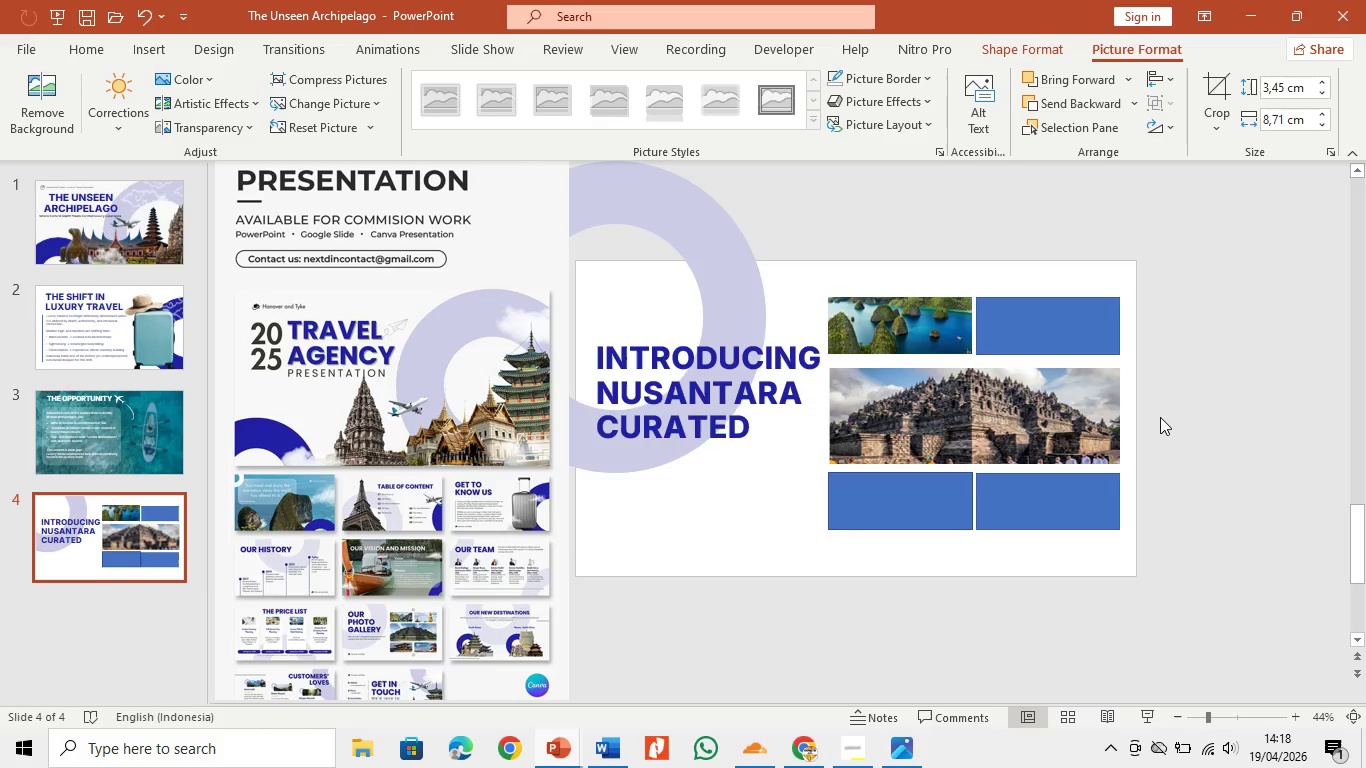 
left_click([1160, 417])
 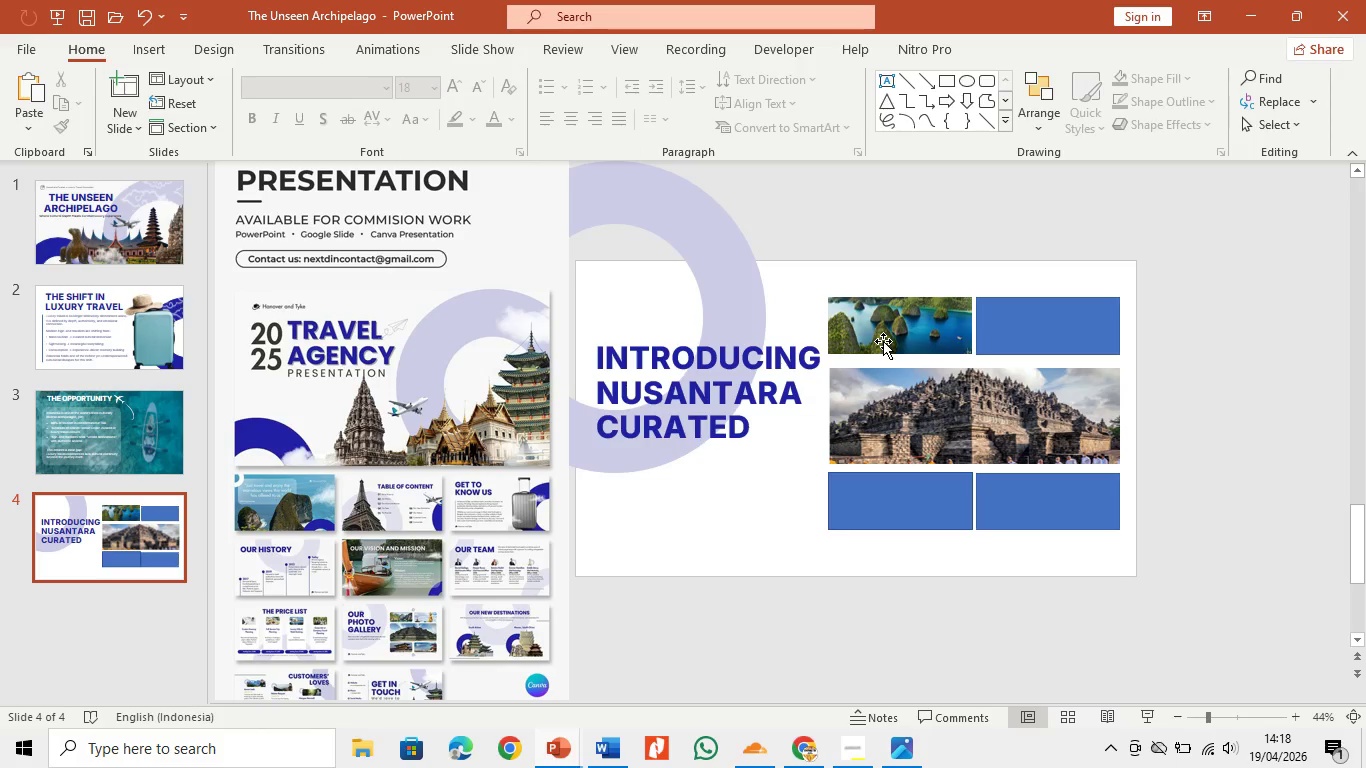 
wait(21.77)
 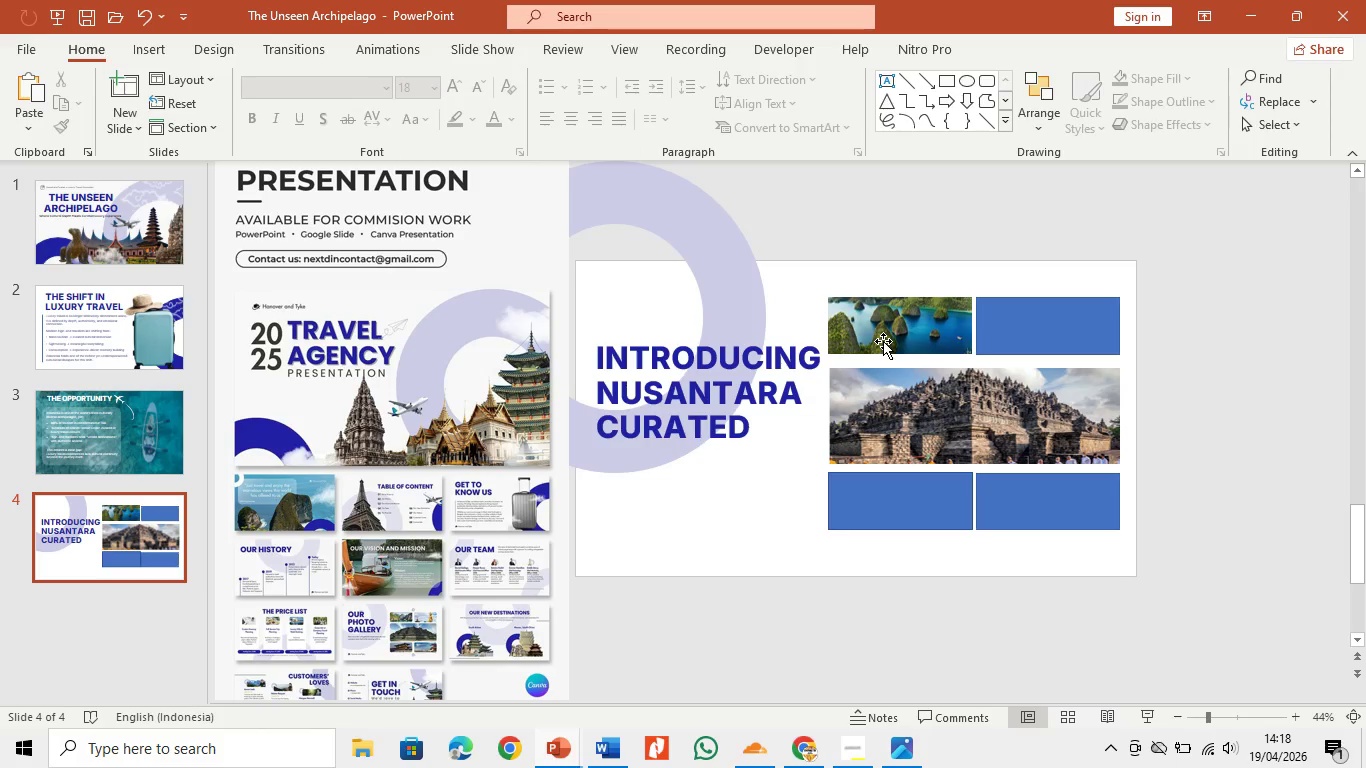 
left_click([1012, 333])
 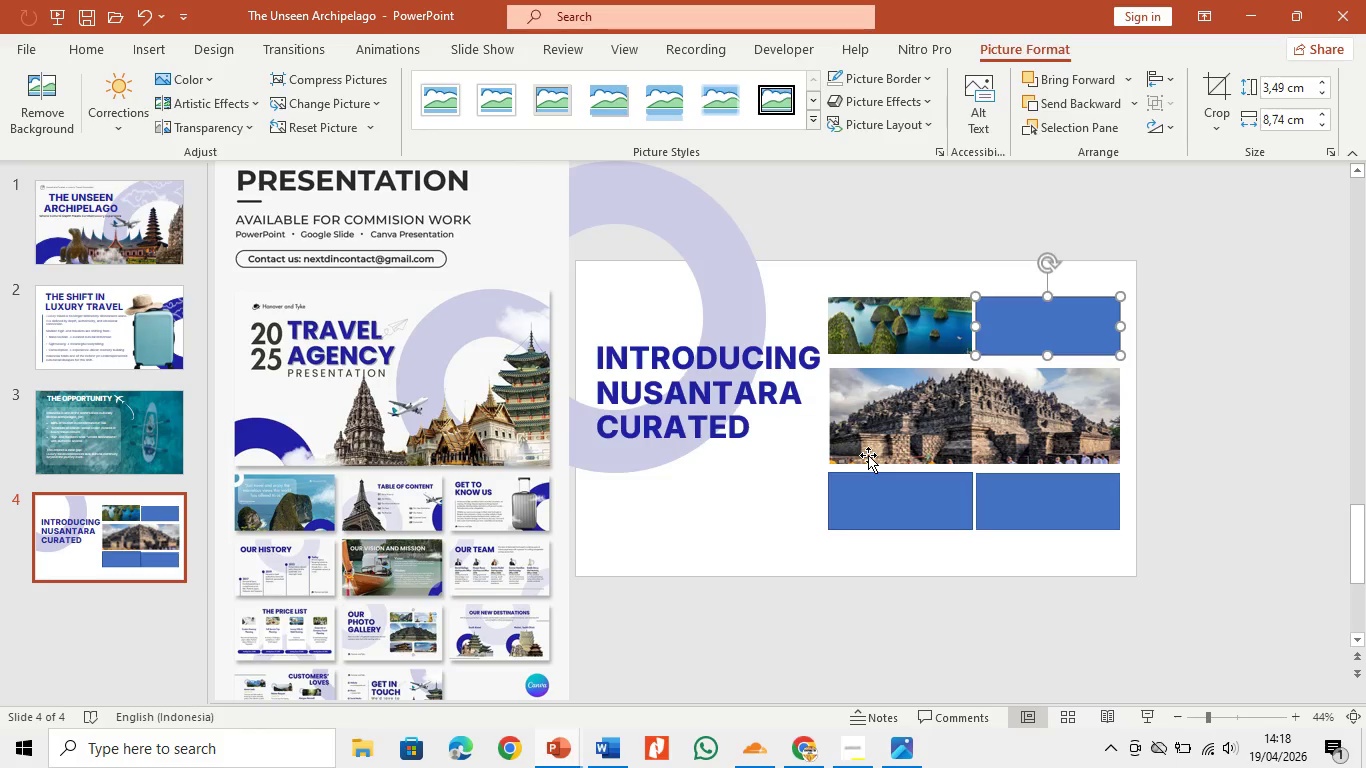 
left_click([883, 501])
 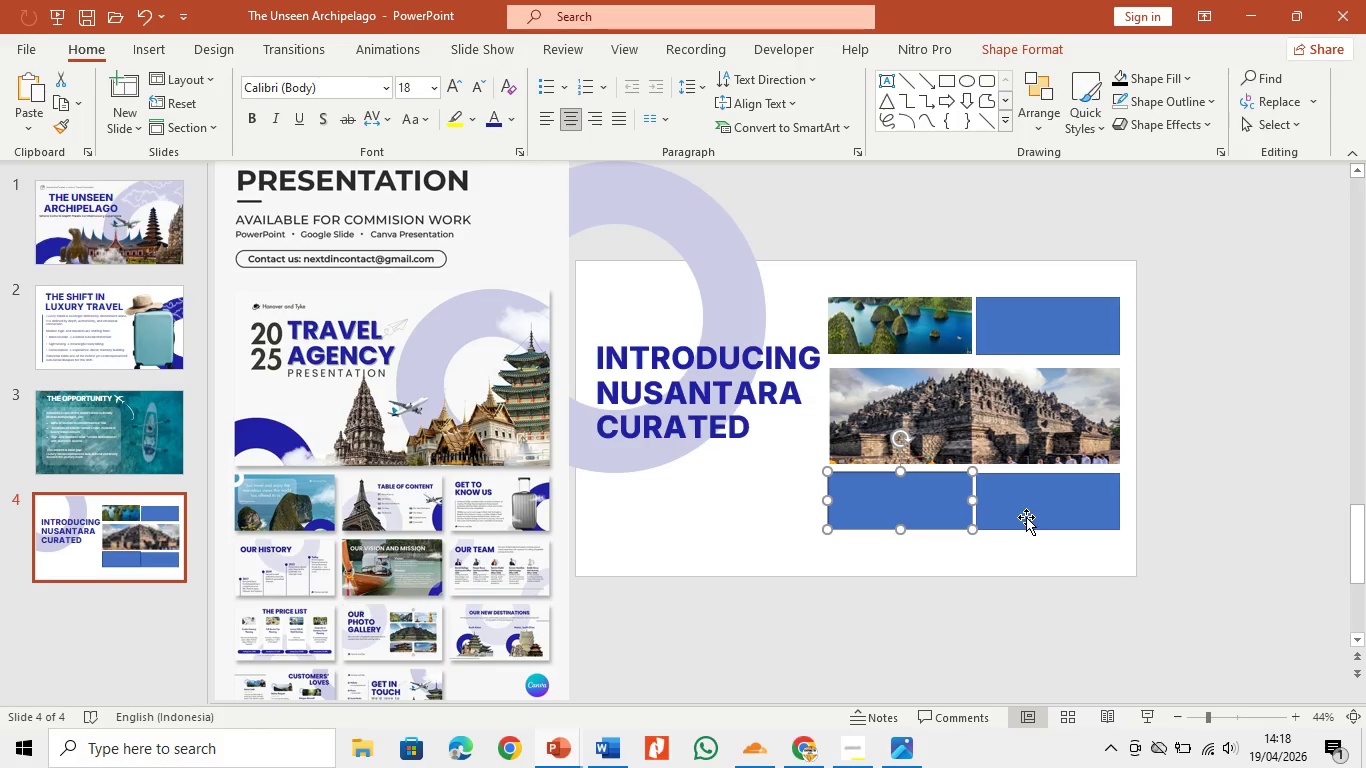 
hold_key(key=ControlLeft, duration=0.62)
left_click([1026, 517])
 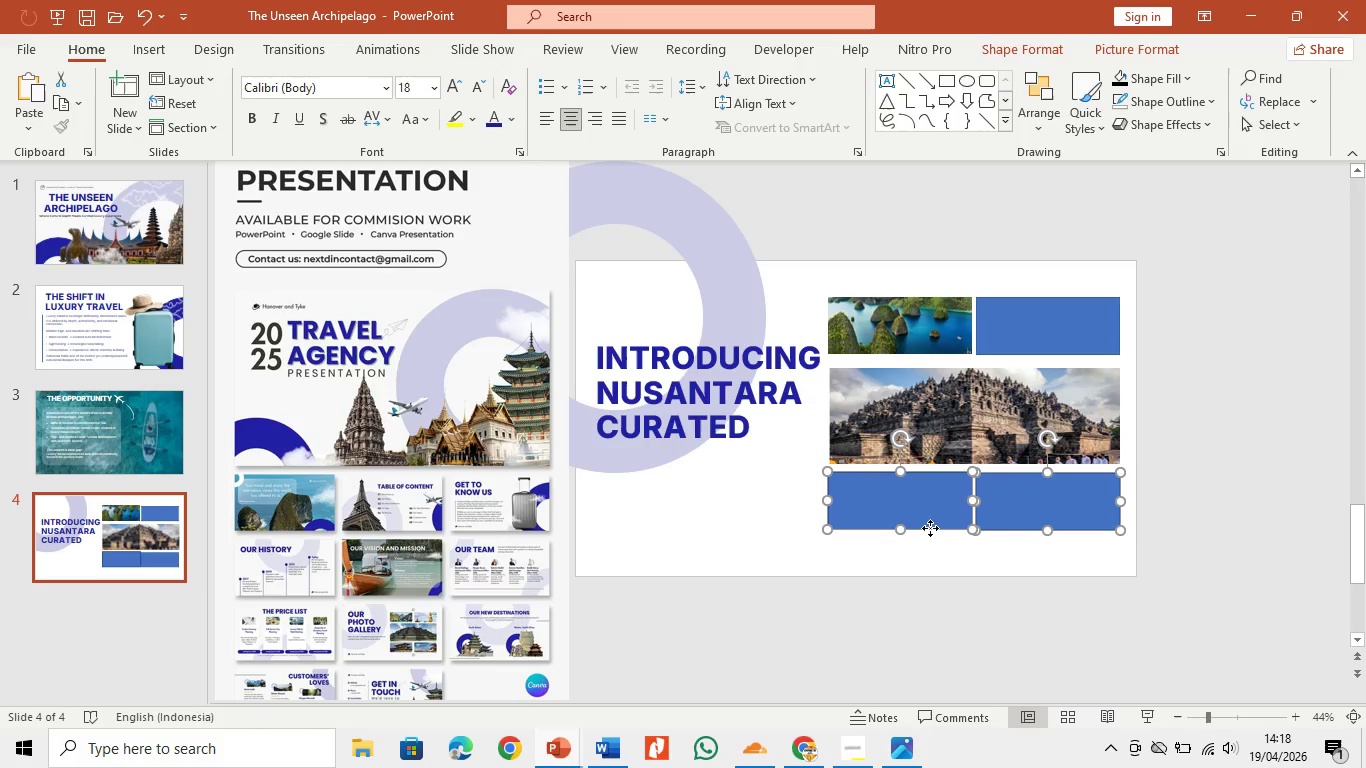 
left_click_drag(start_coordinate=[930, 528], to_coordinate=[929, 542])
 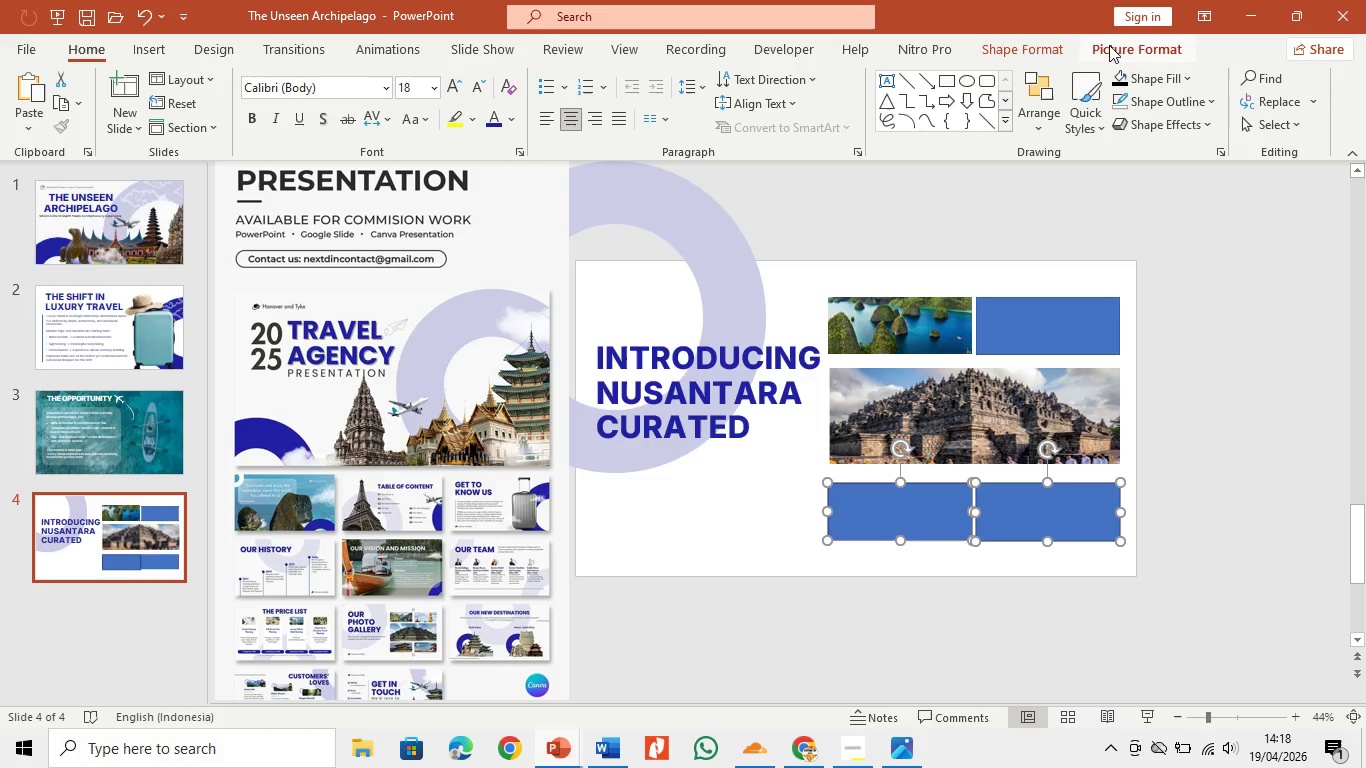 
left_click([1113, 40])
 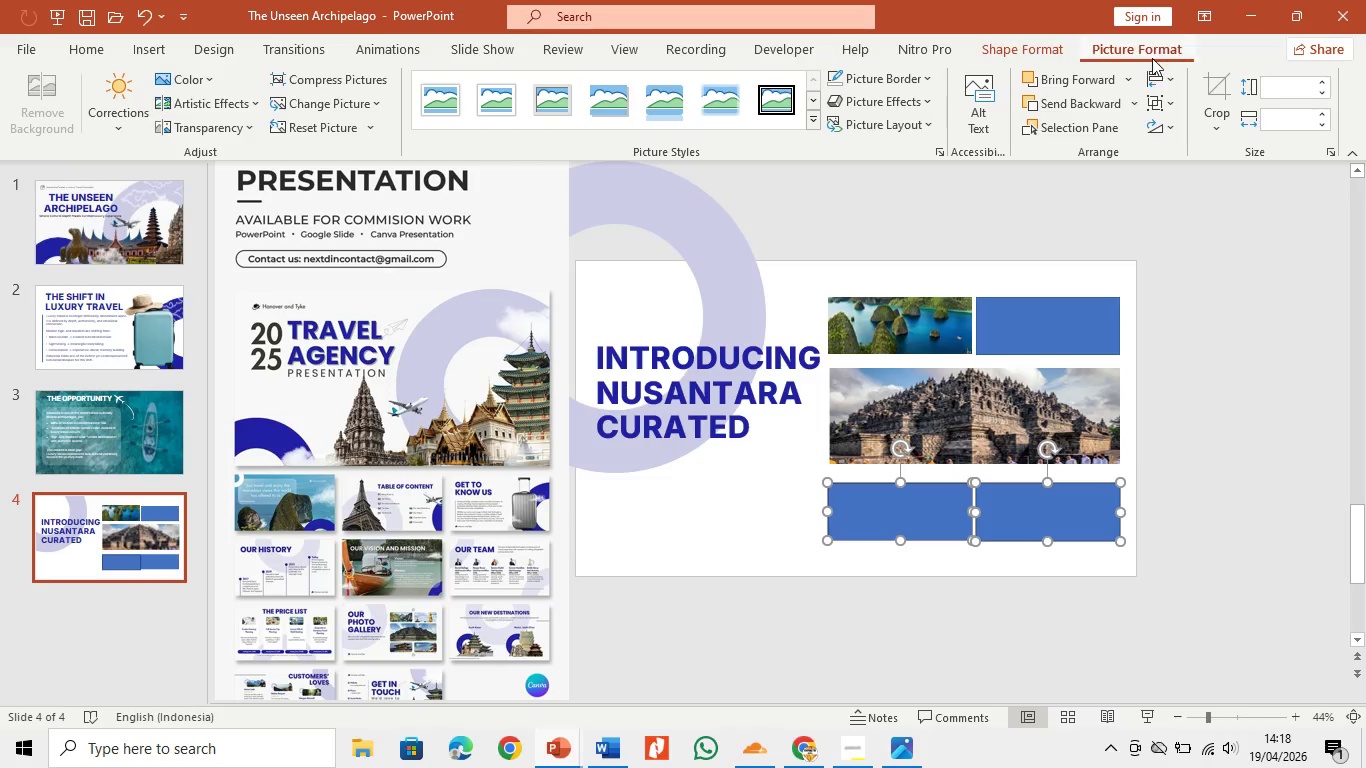 
left_click([1008, 62])
 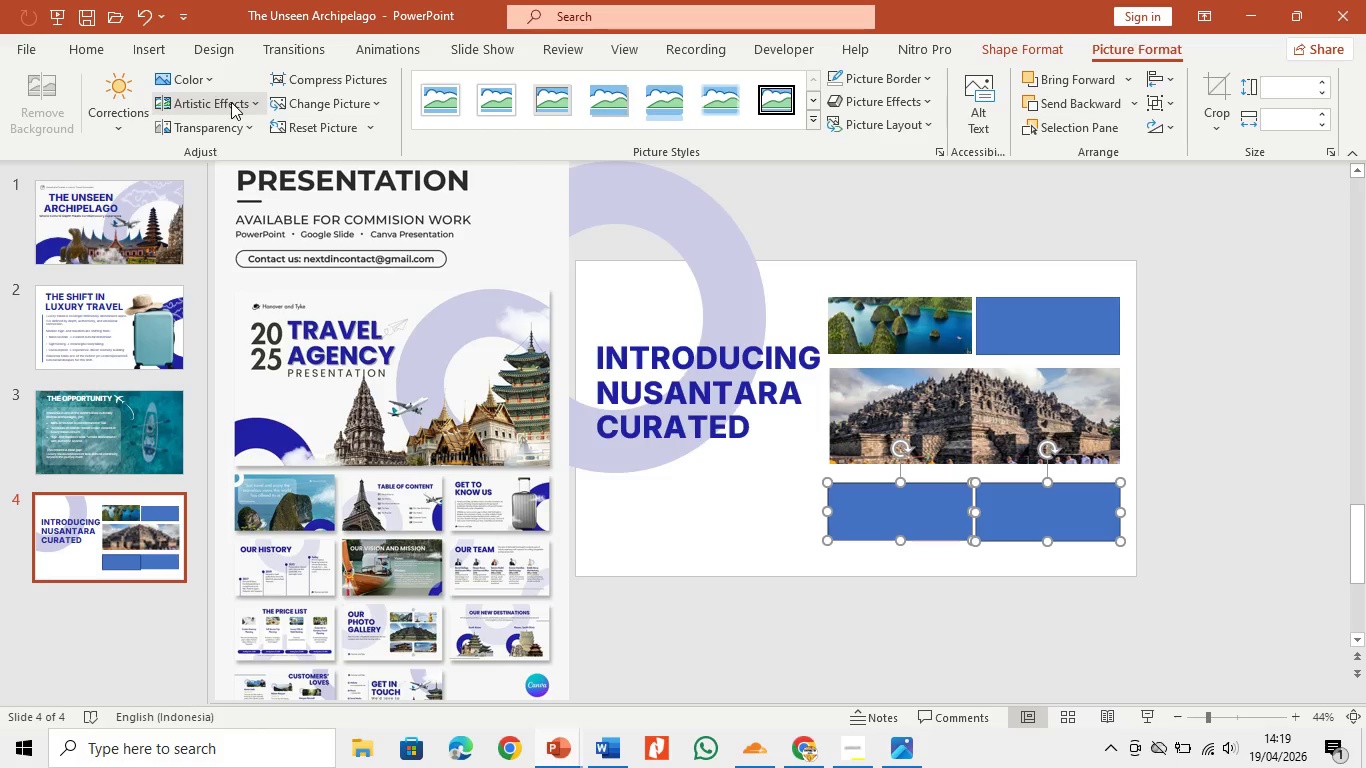 
left_click([1038, 61])
 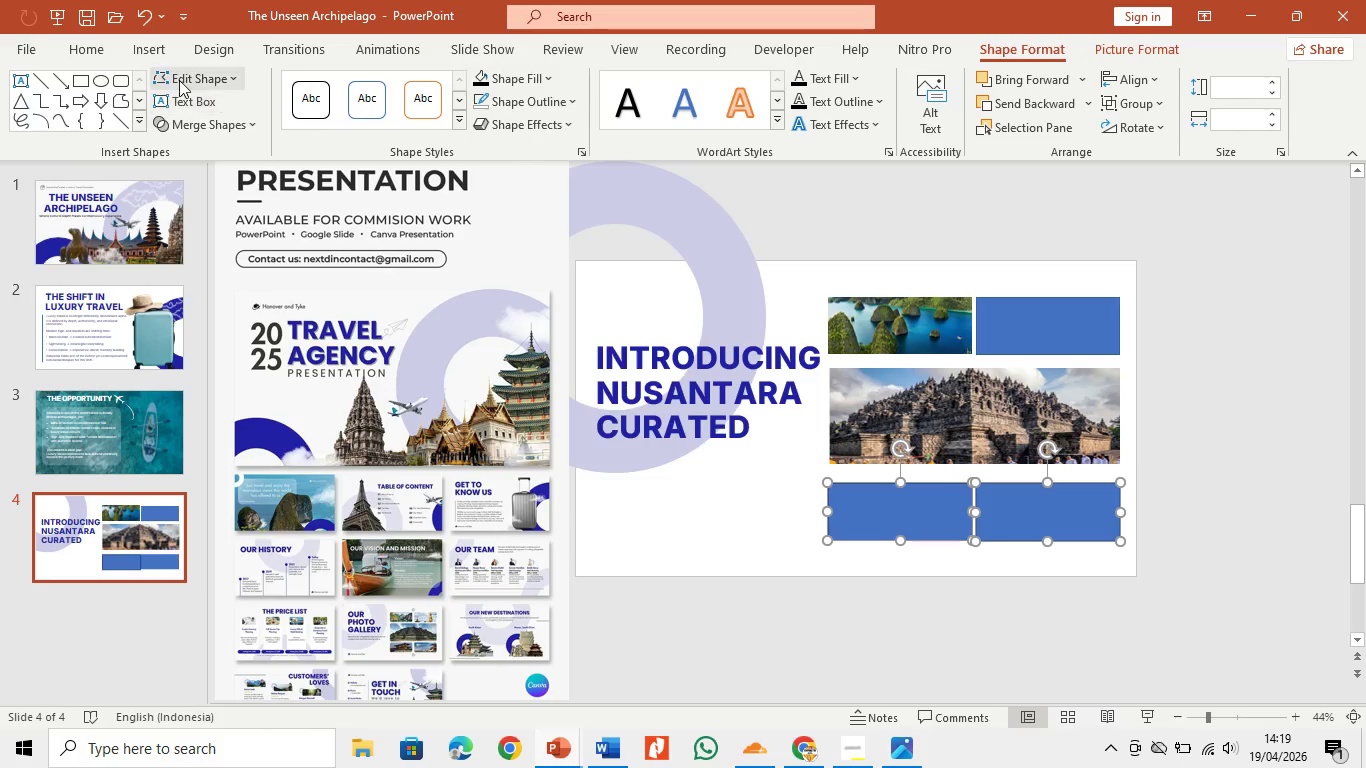 
left_click([179, 80])
 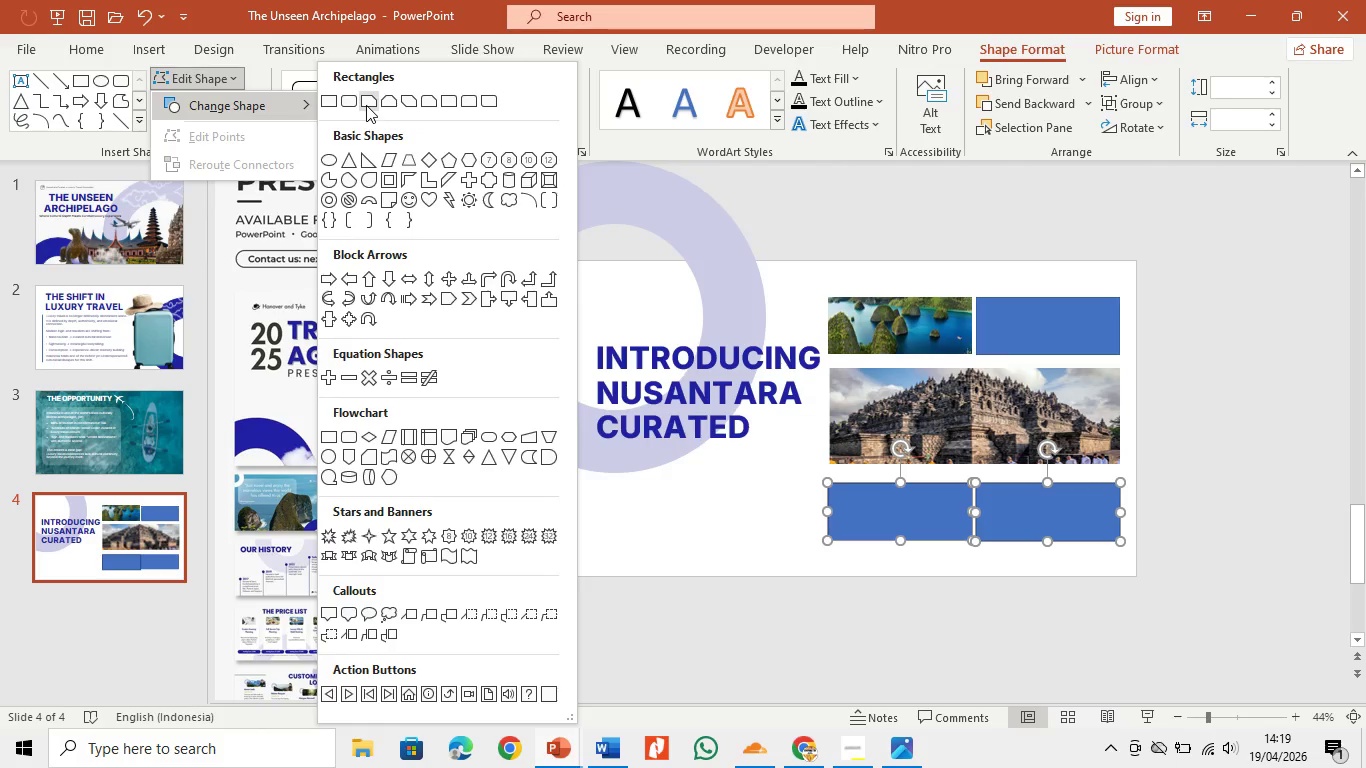 
left_click([349, 105])
 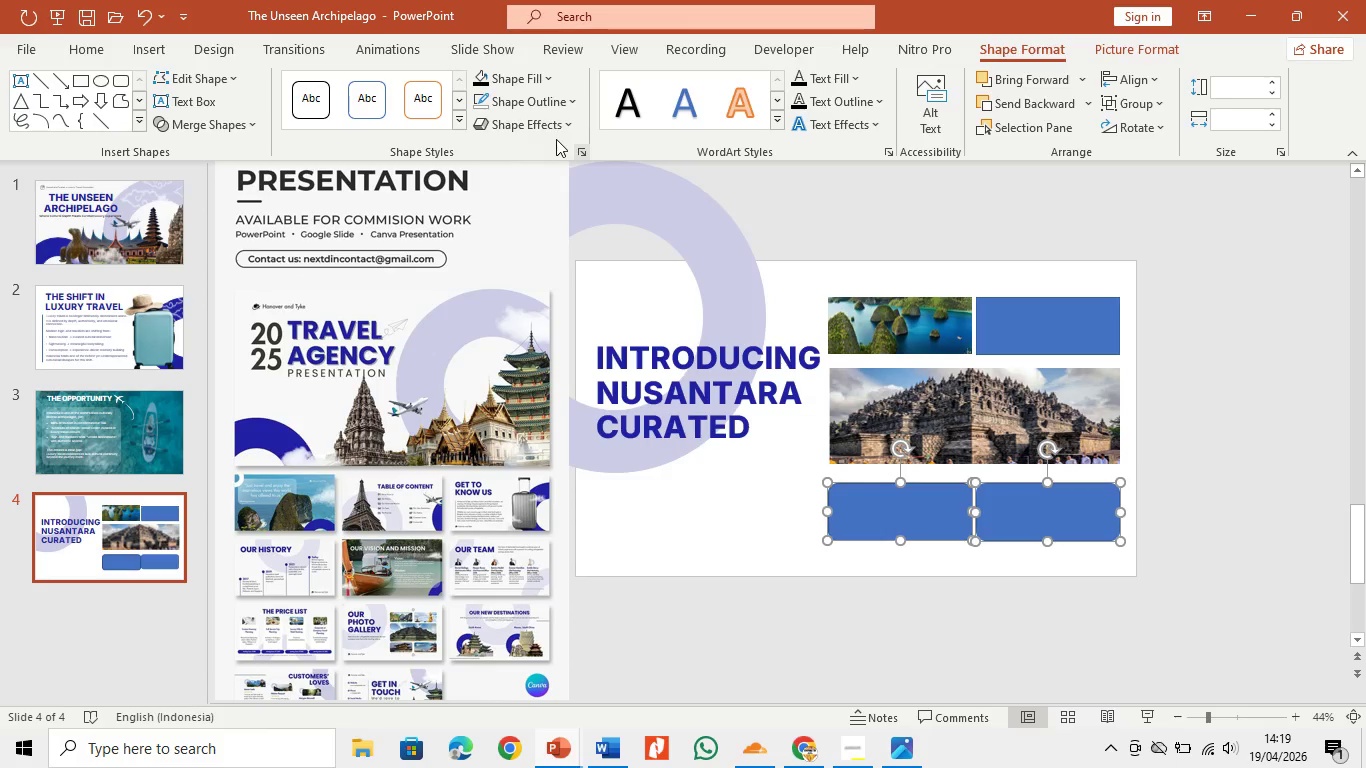 
left_click([474, 97])
 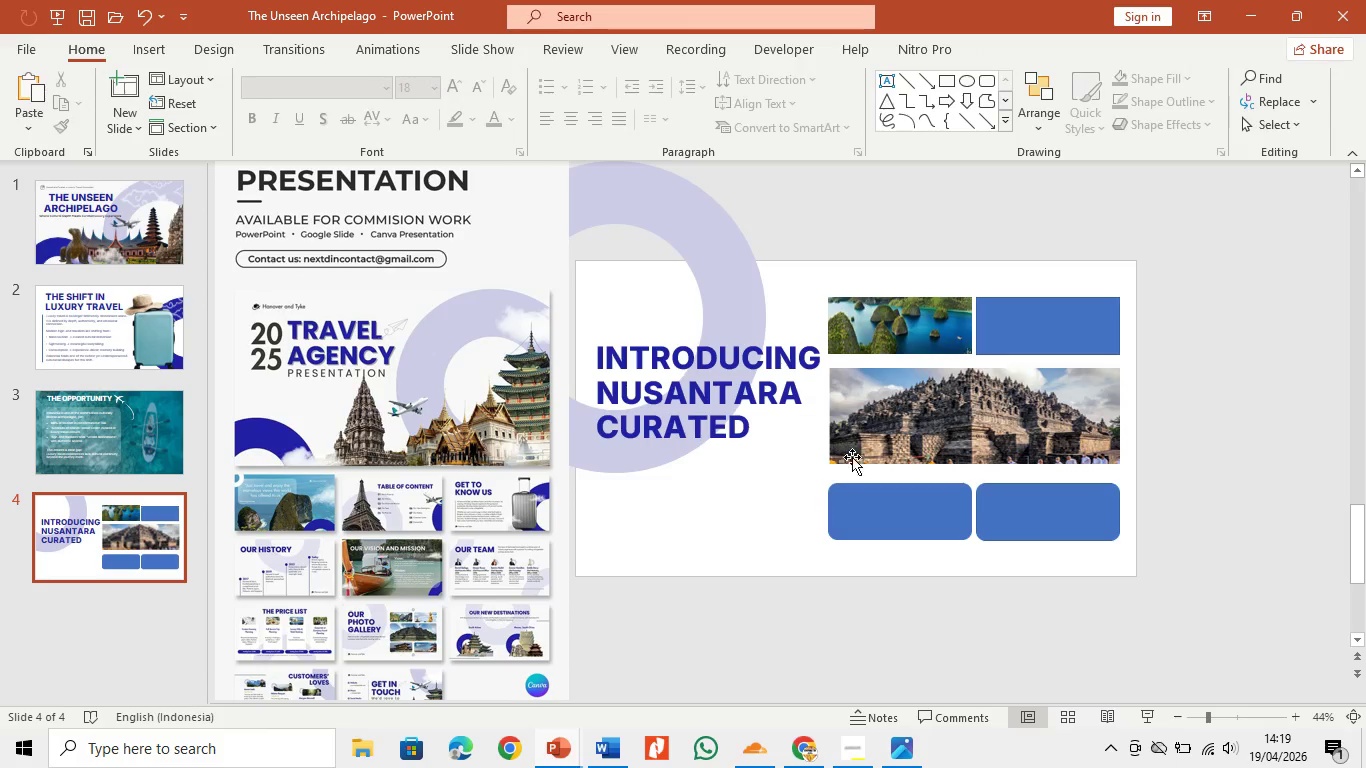 
left_click([862, 430])
 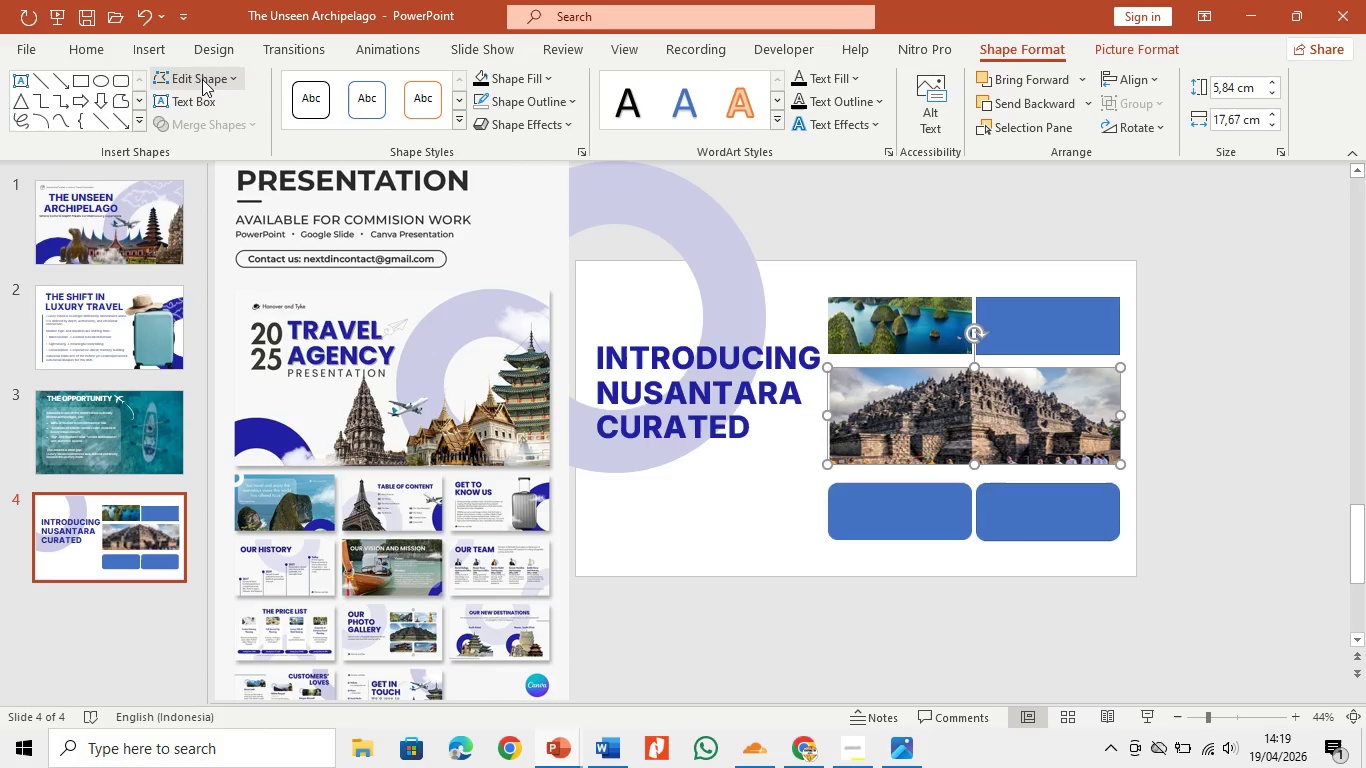 
left_click([202, 79])
 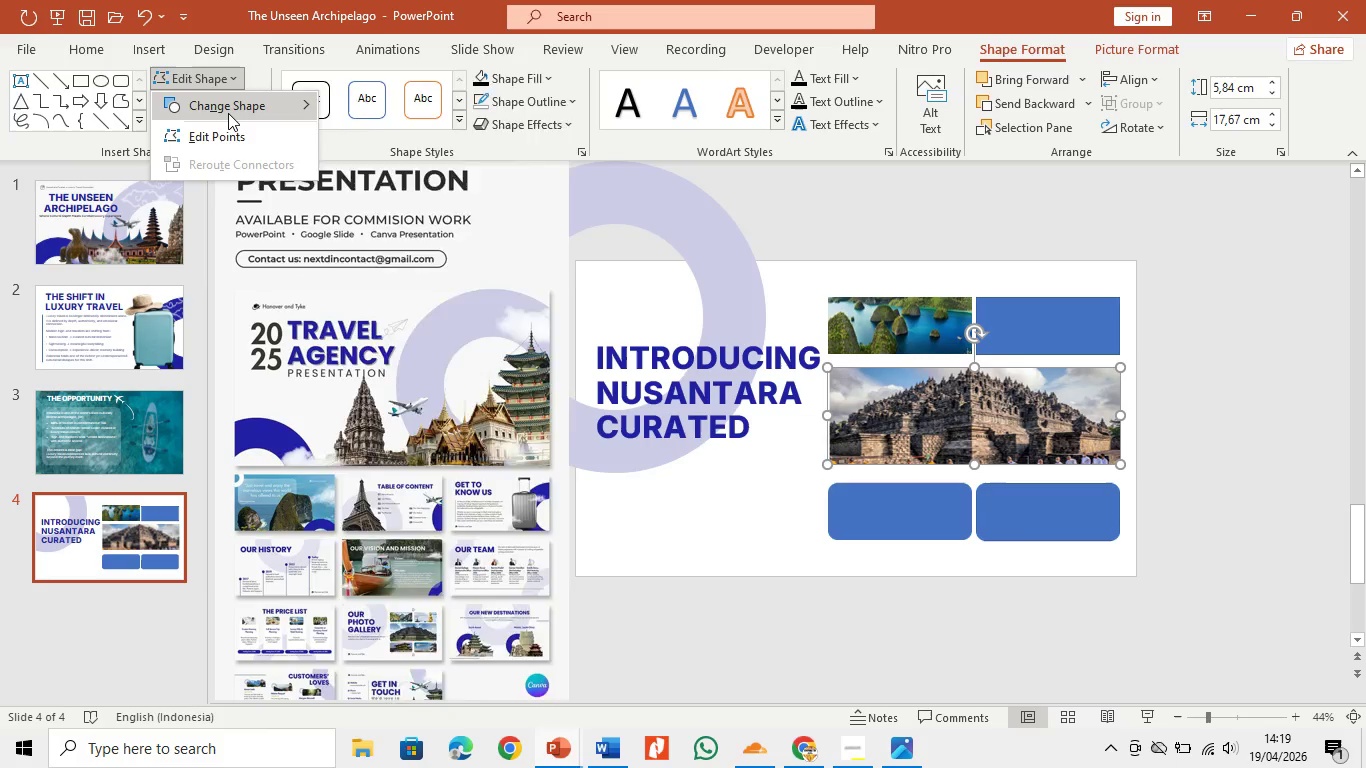 
left_click([228, 113])
 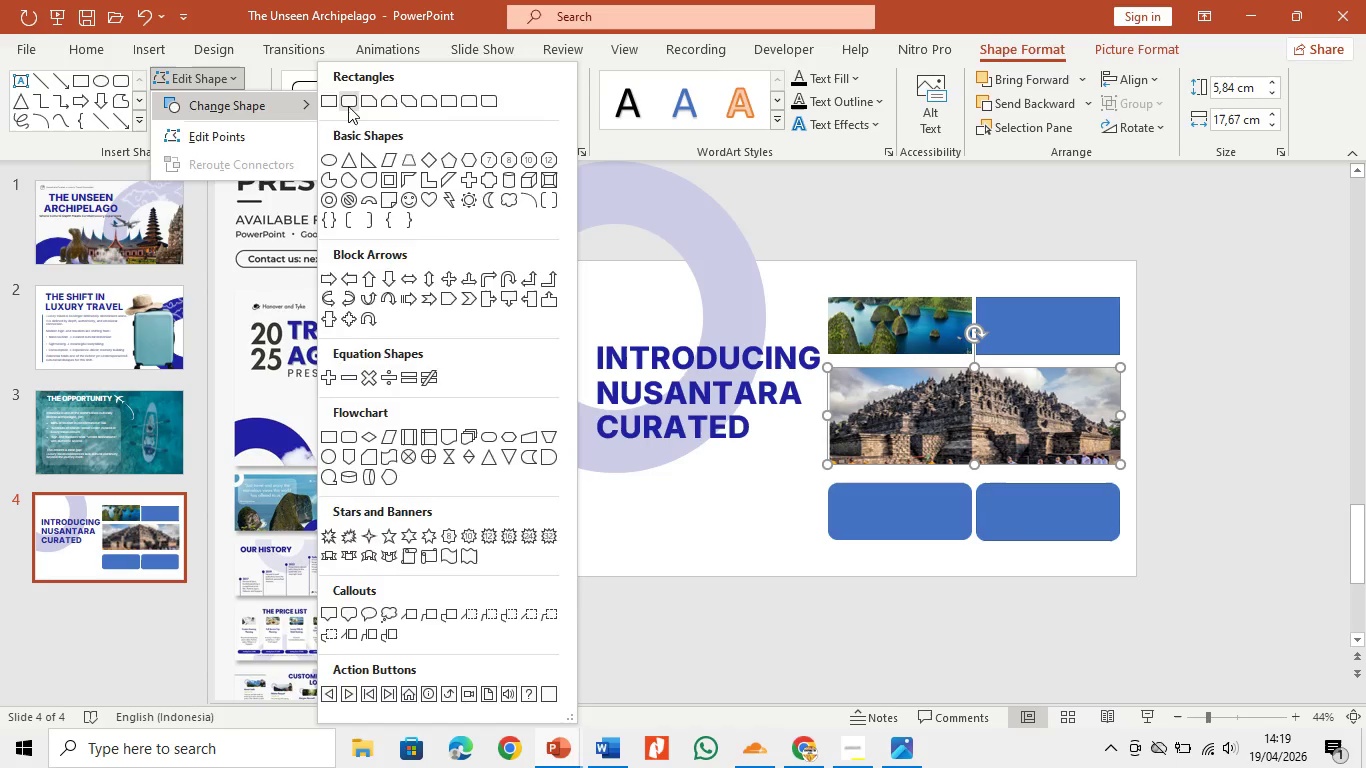 
left_click([348, 106])
 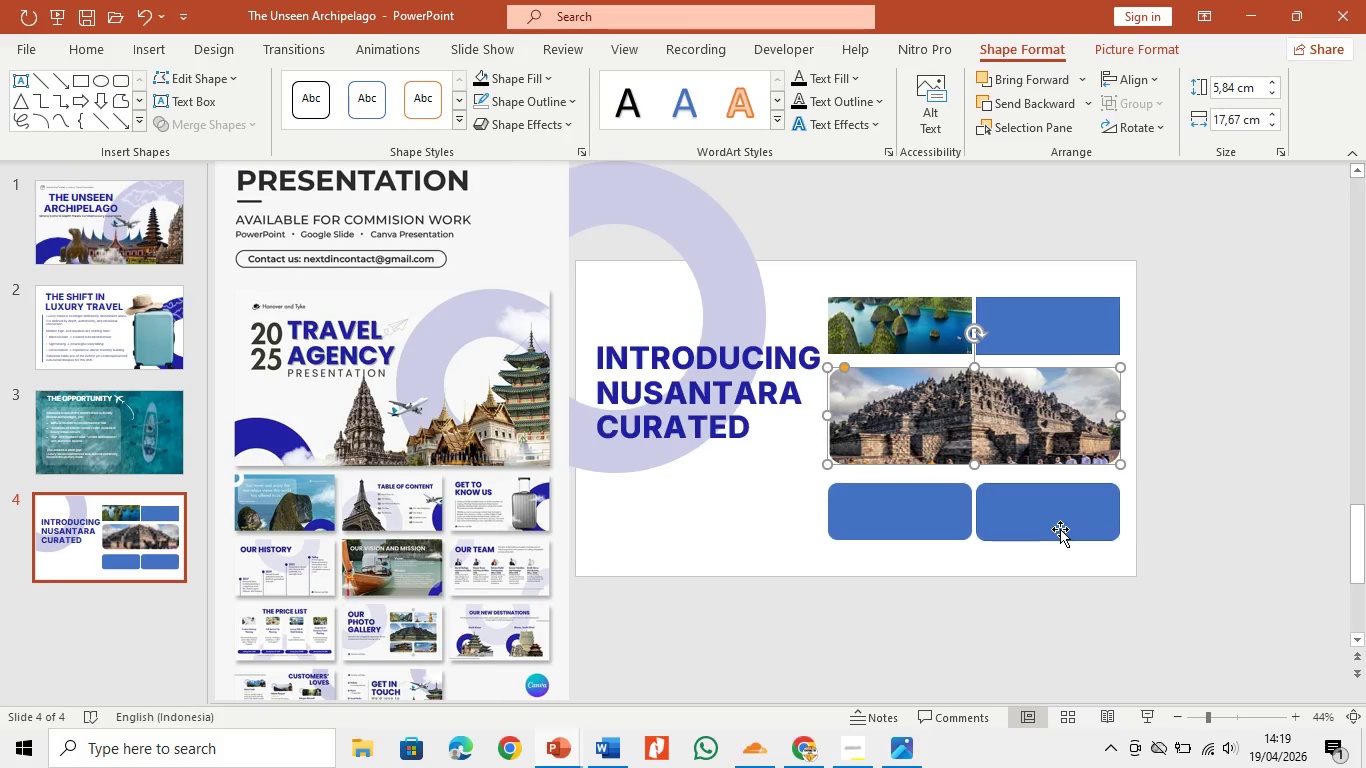 
left_click([1188, 473])
 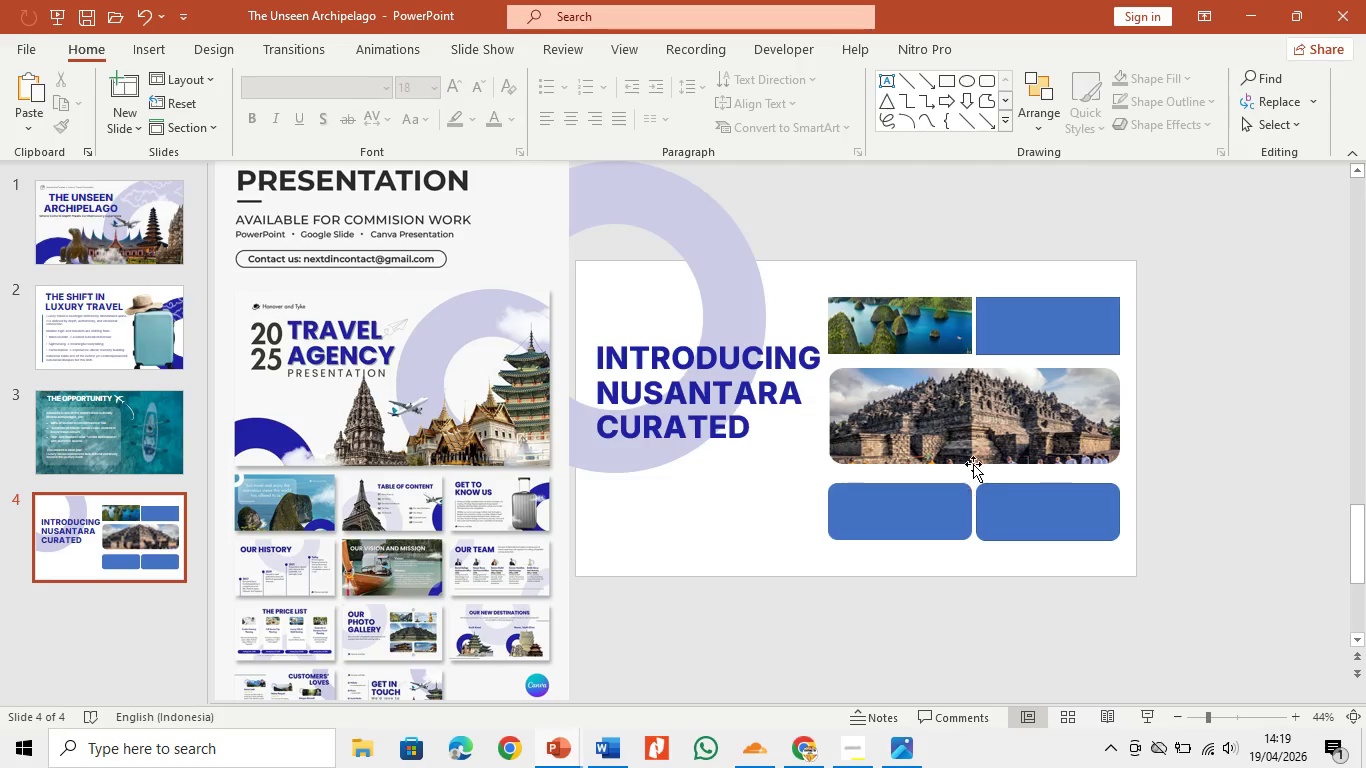 
left_click([963, 506])
 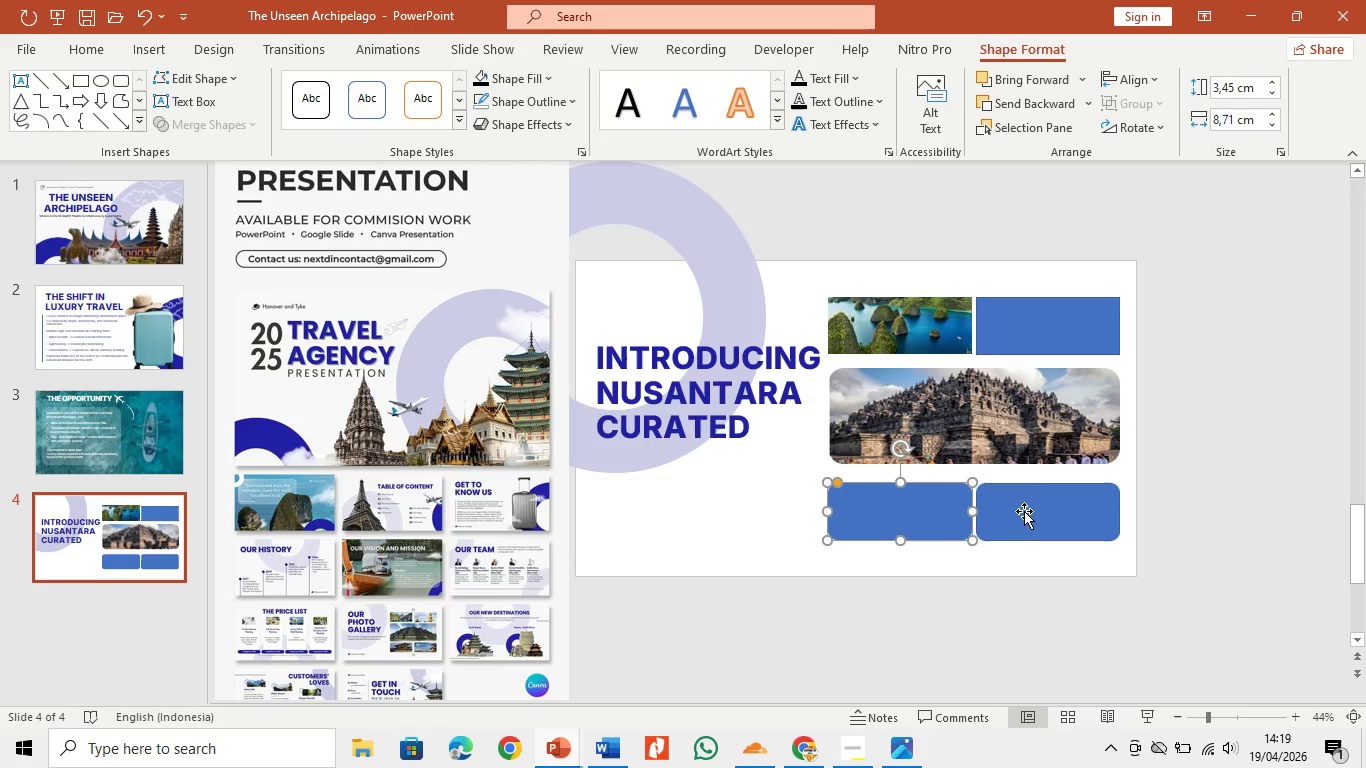 
hold_key(key=ControlLeft, duration=0.42)
left_click([1024, 511])
 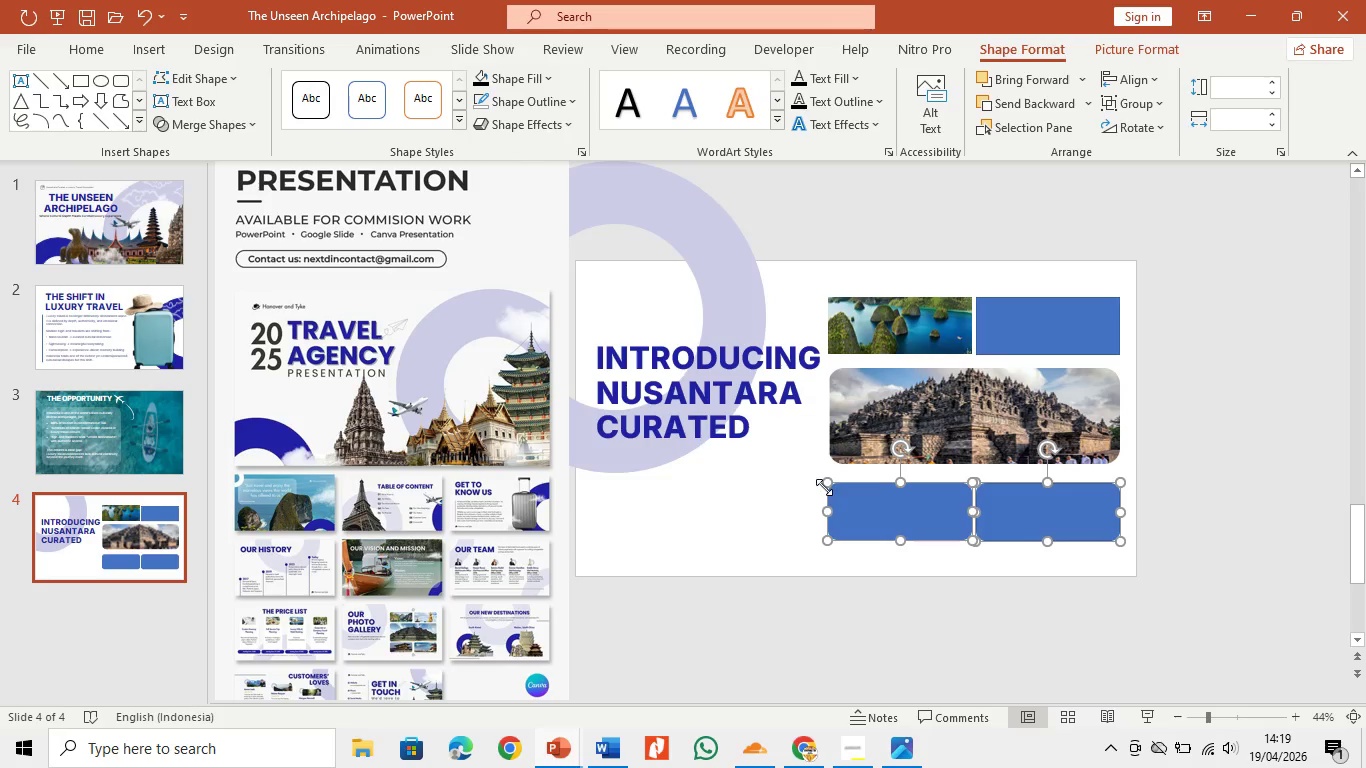 
left_click_drag(start_coordinate=[827, 485], to_coordinate=[836, 485])
 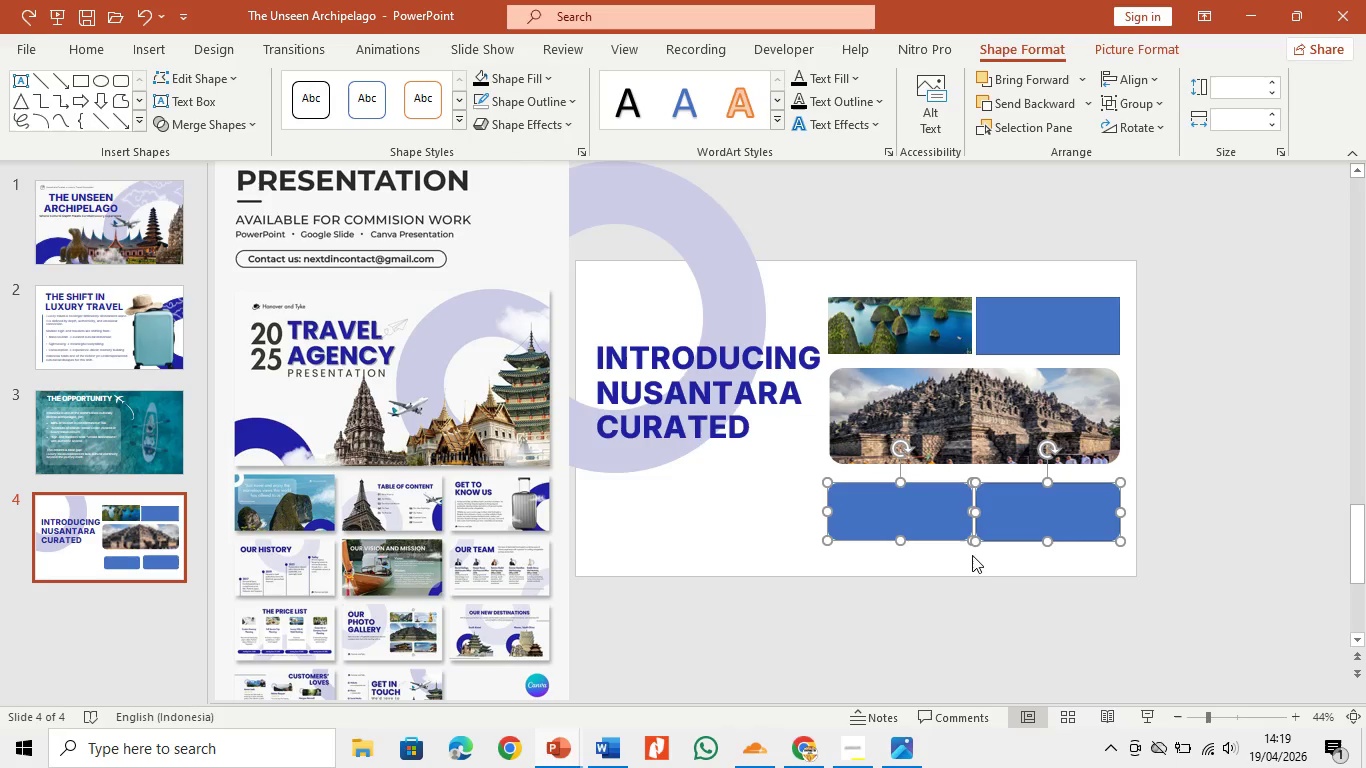 
key(Control+Z)
 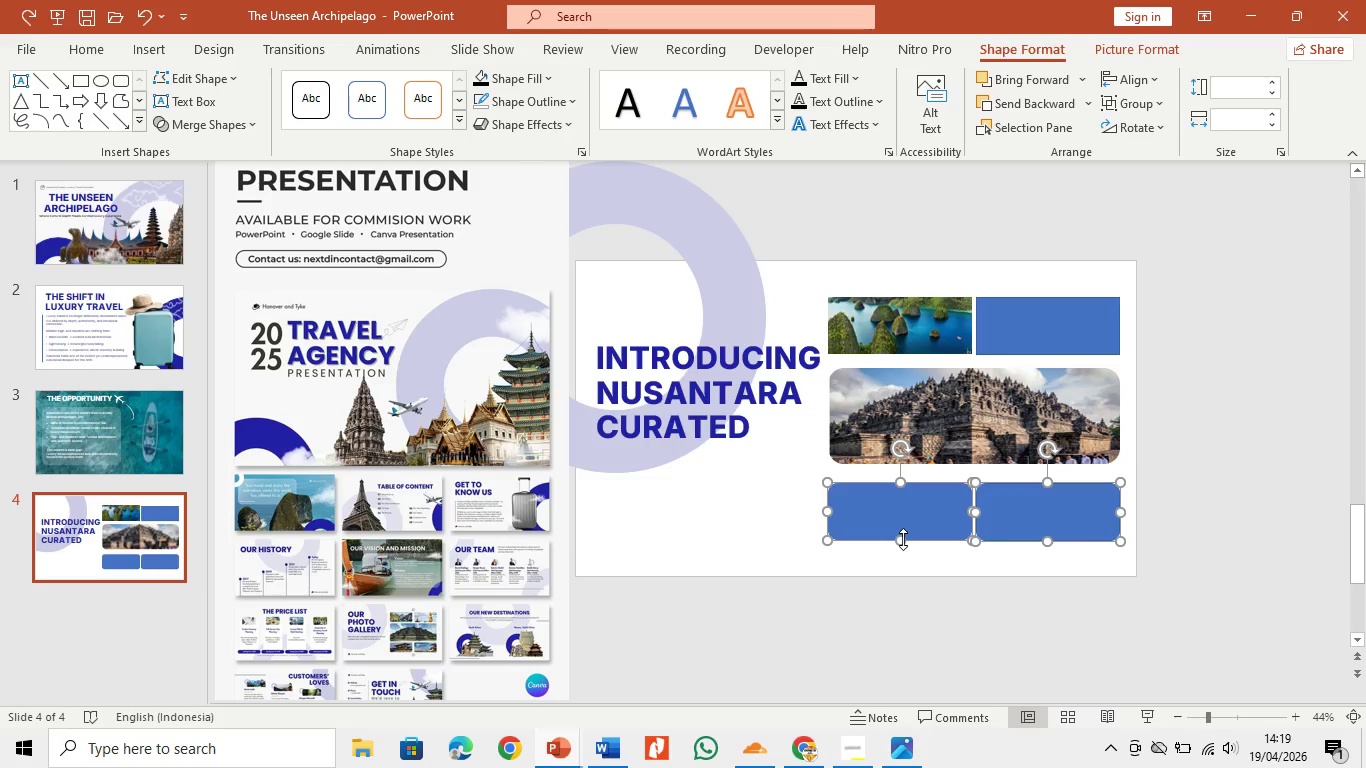 
left_click_drag(start_coordinate=[903, 540], to_coordinate=[907, 547])
 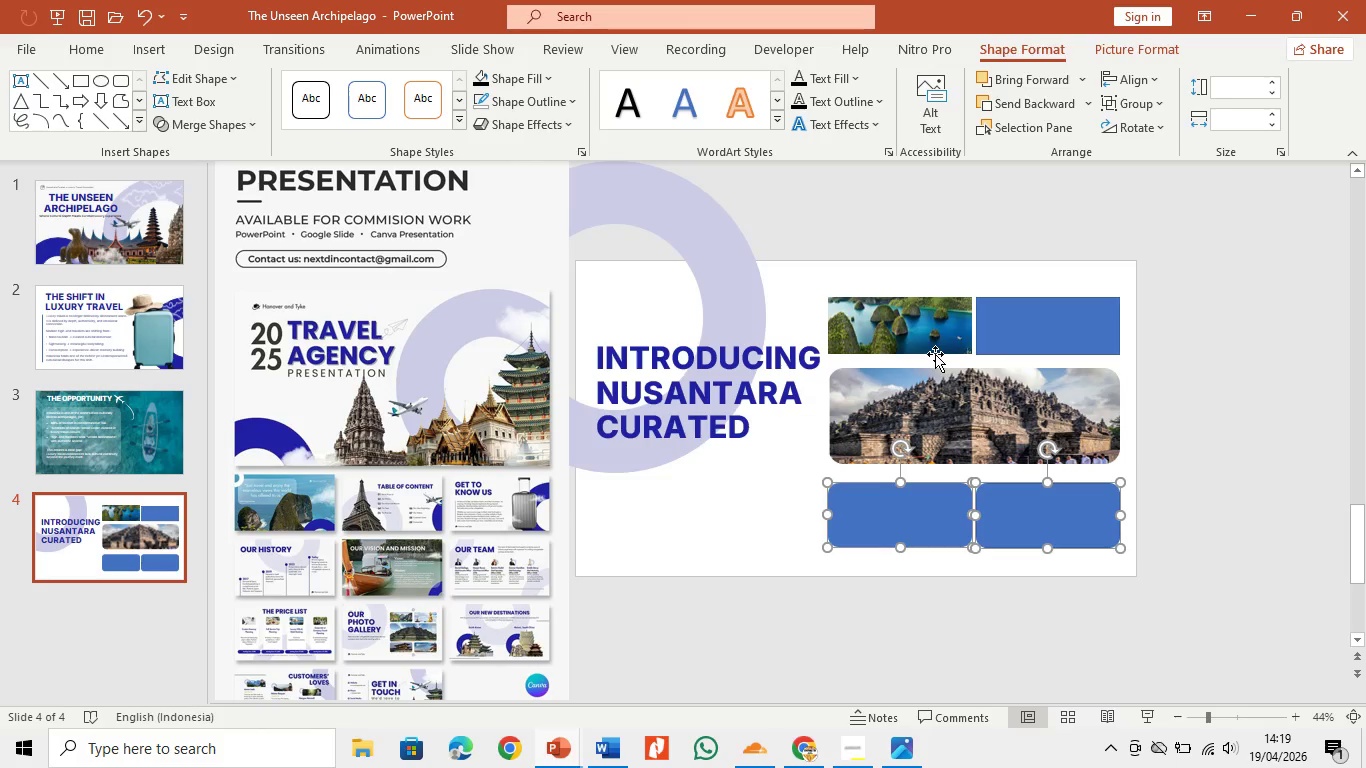 
left_click([930, 519])
 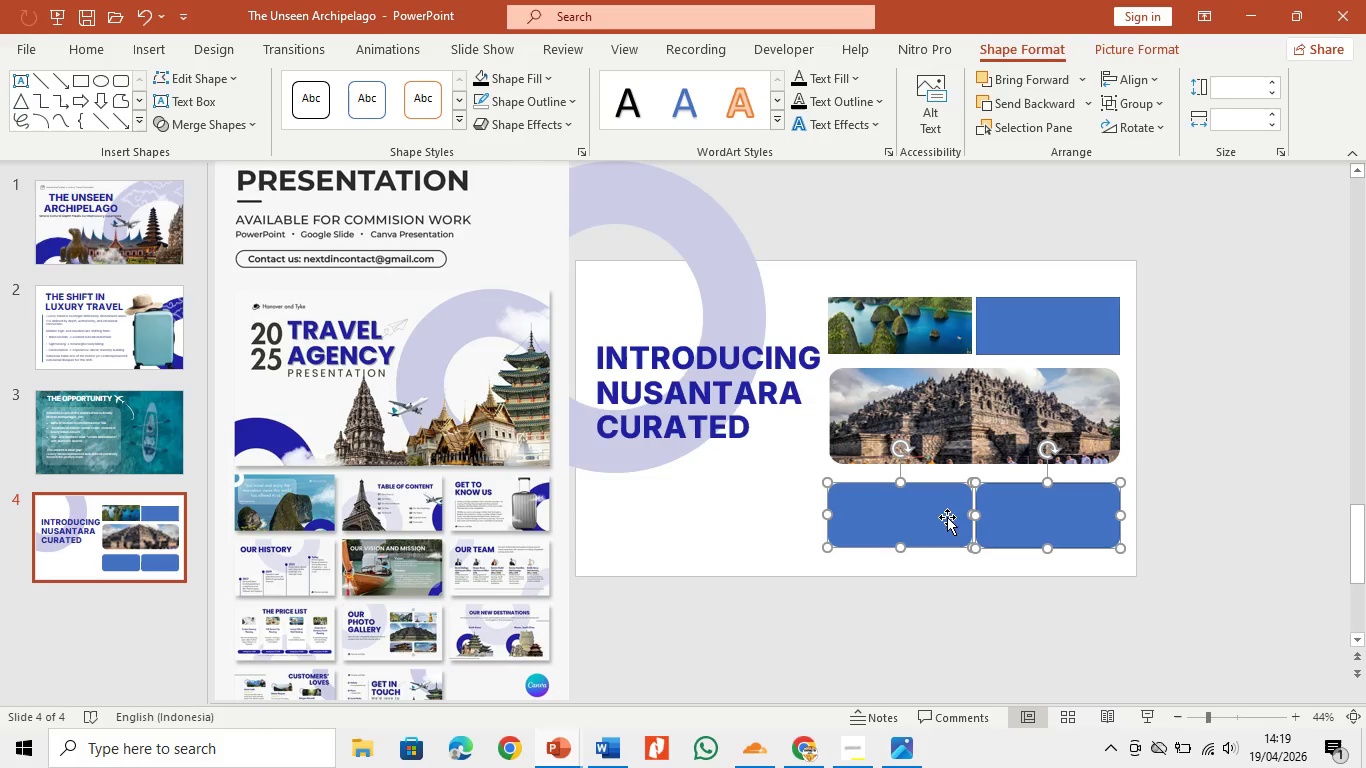 
key(Control+C)
 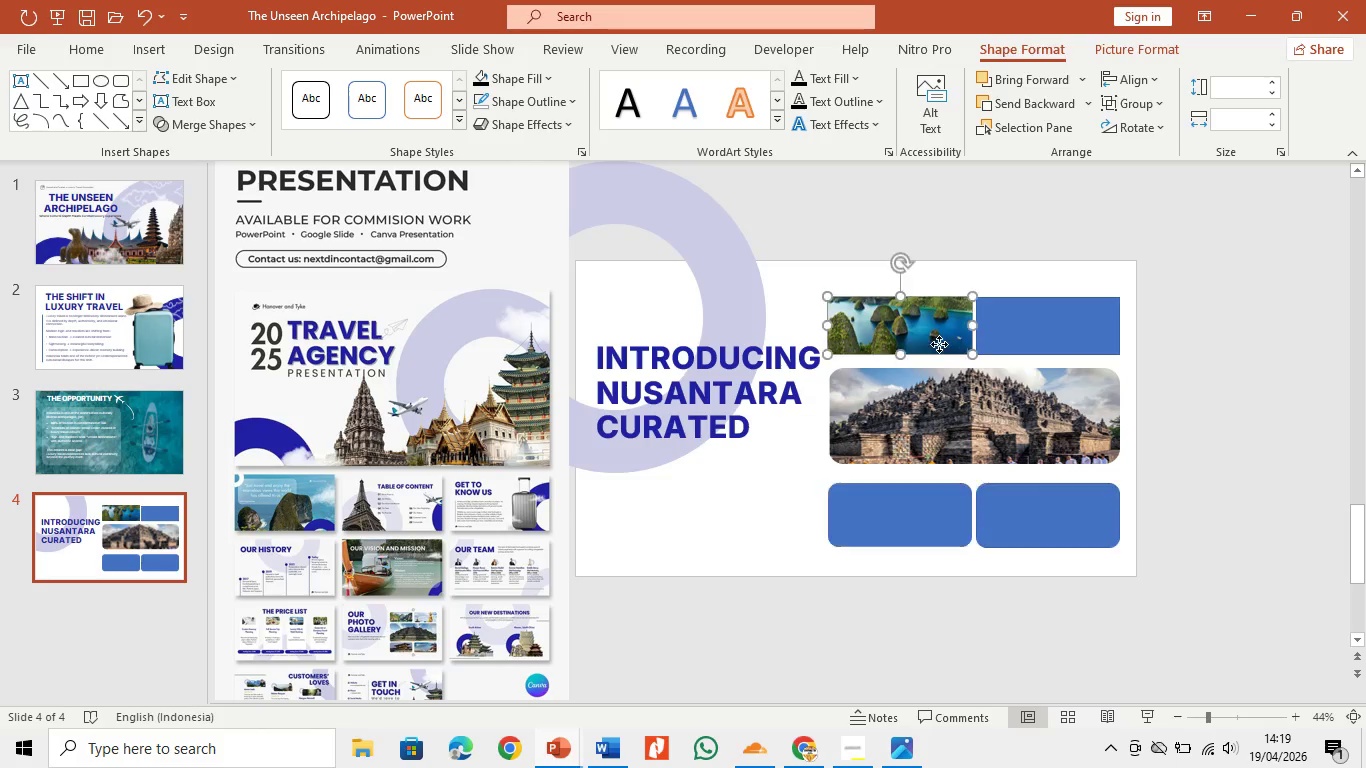 
left_click([939, 344])
 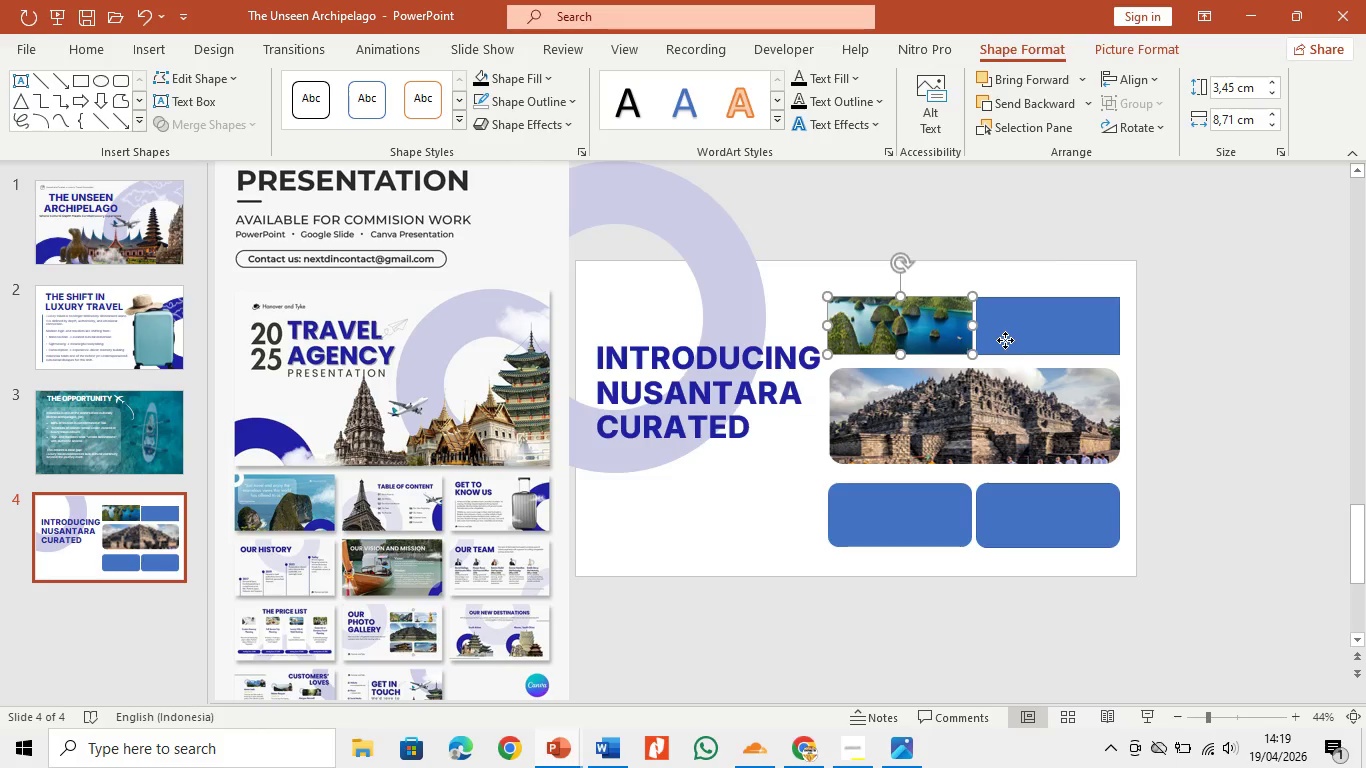 
left_click([1005, 340])
 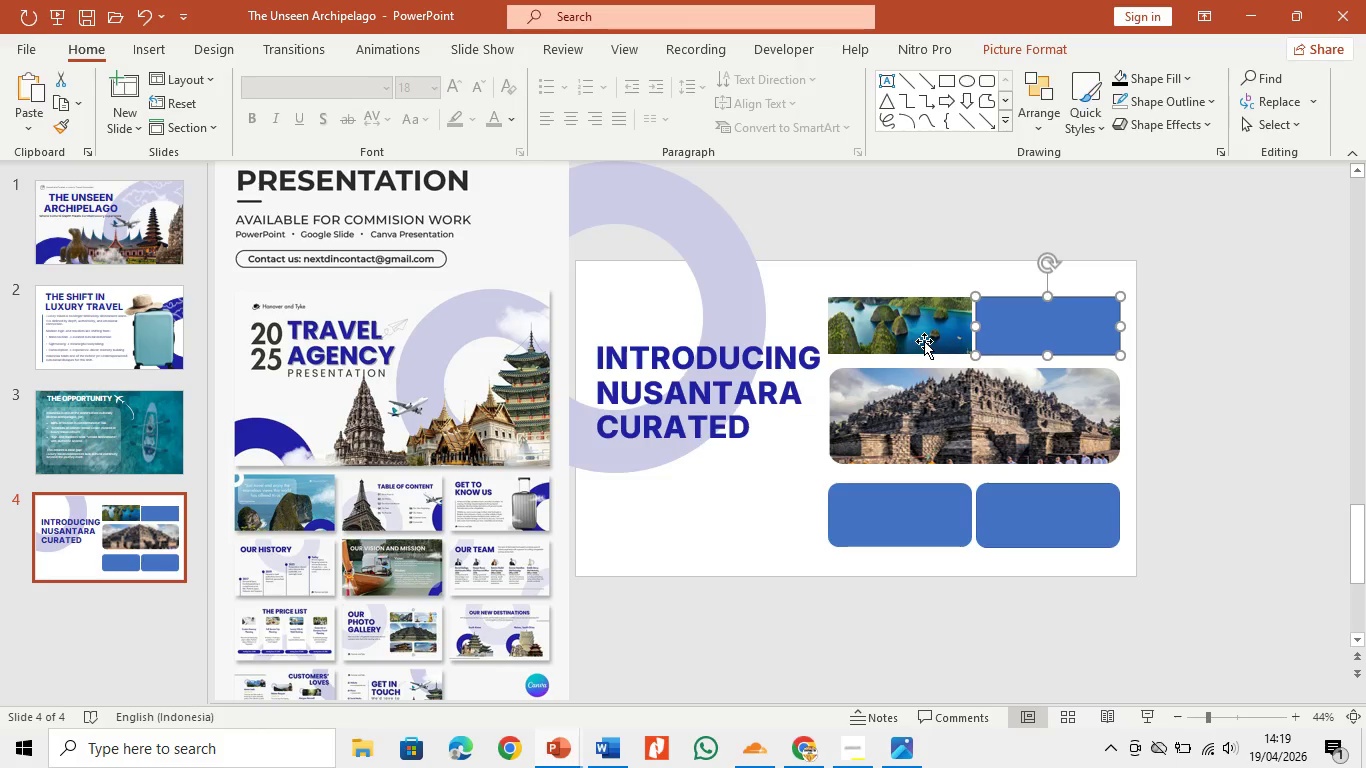 
hold_key(key=ControlLeft, duration=0.44)
left_click([924, 341])
 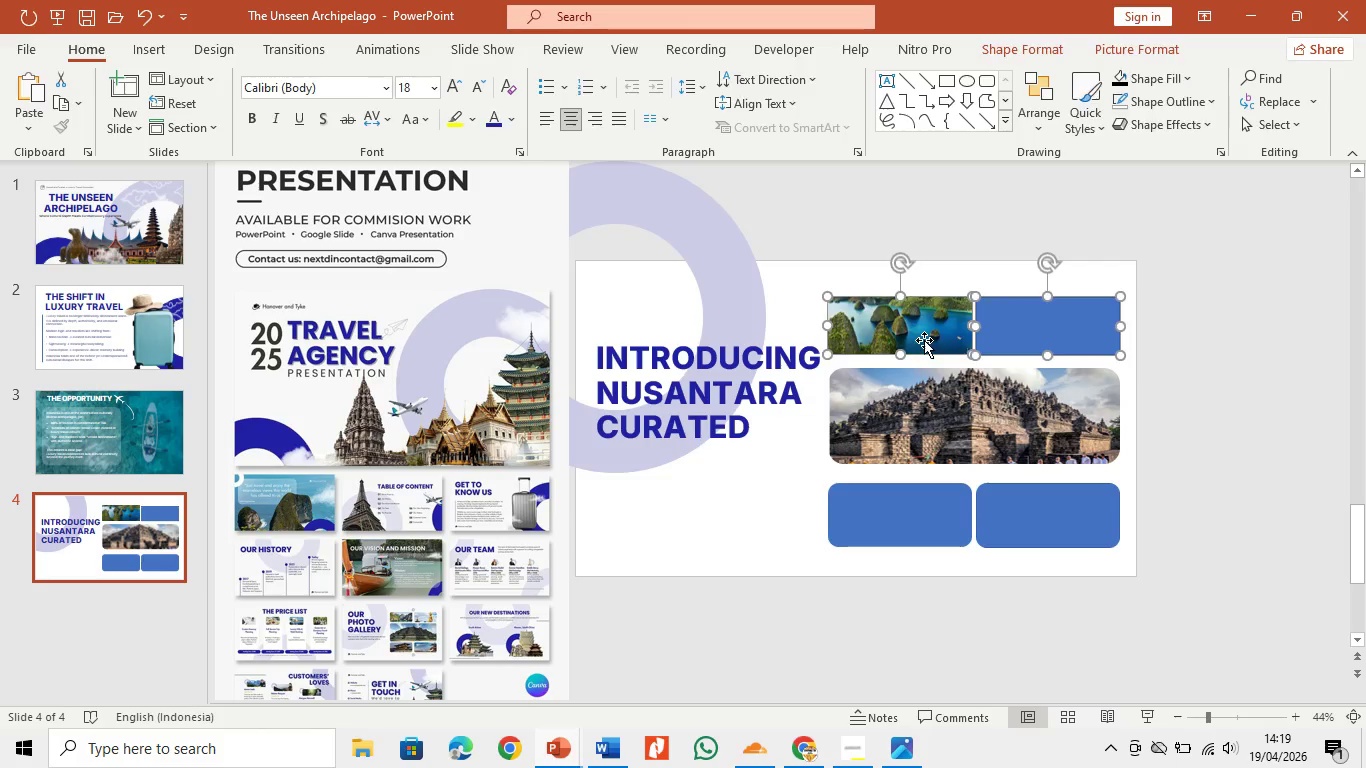 
key(Backspace)
 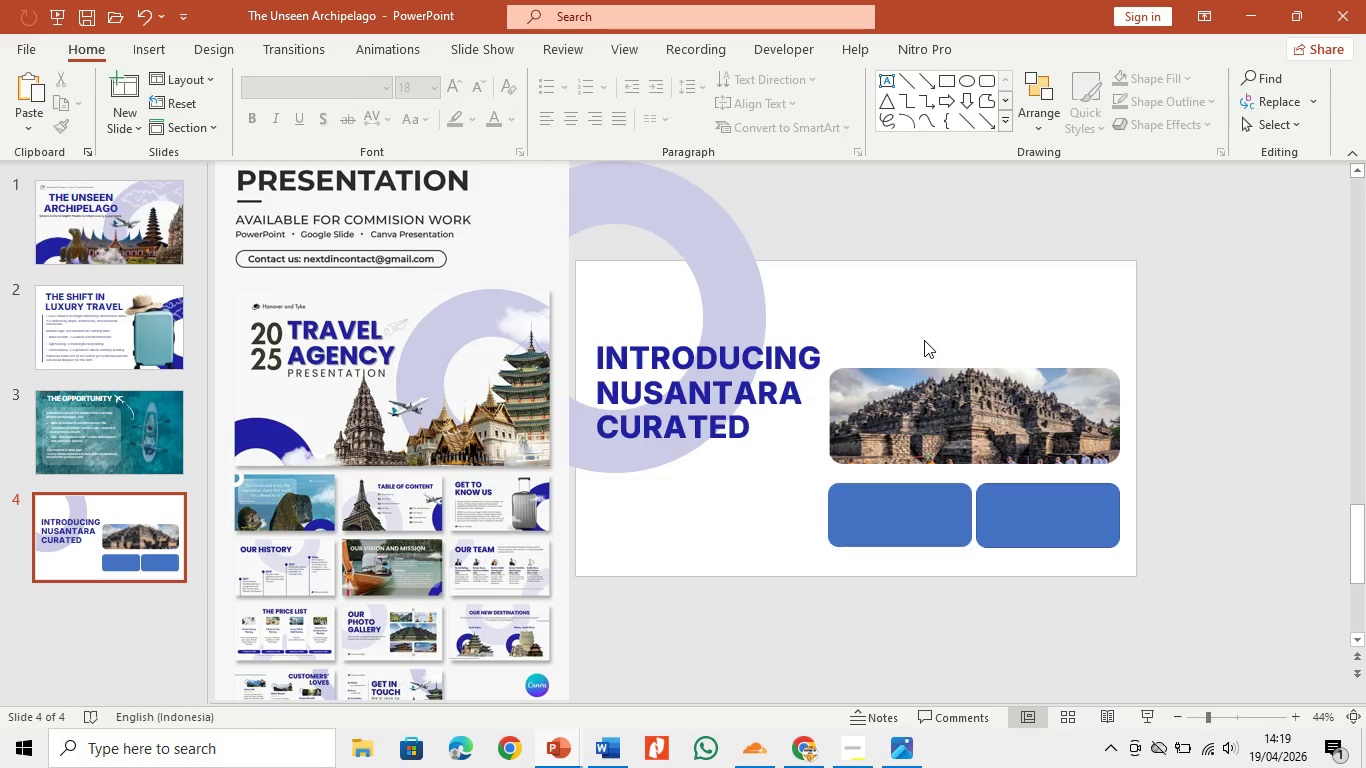 
key(Control+V)
 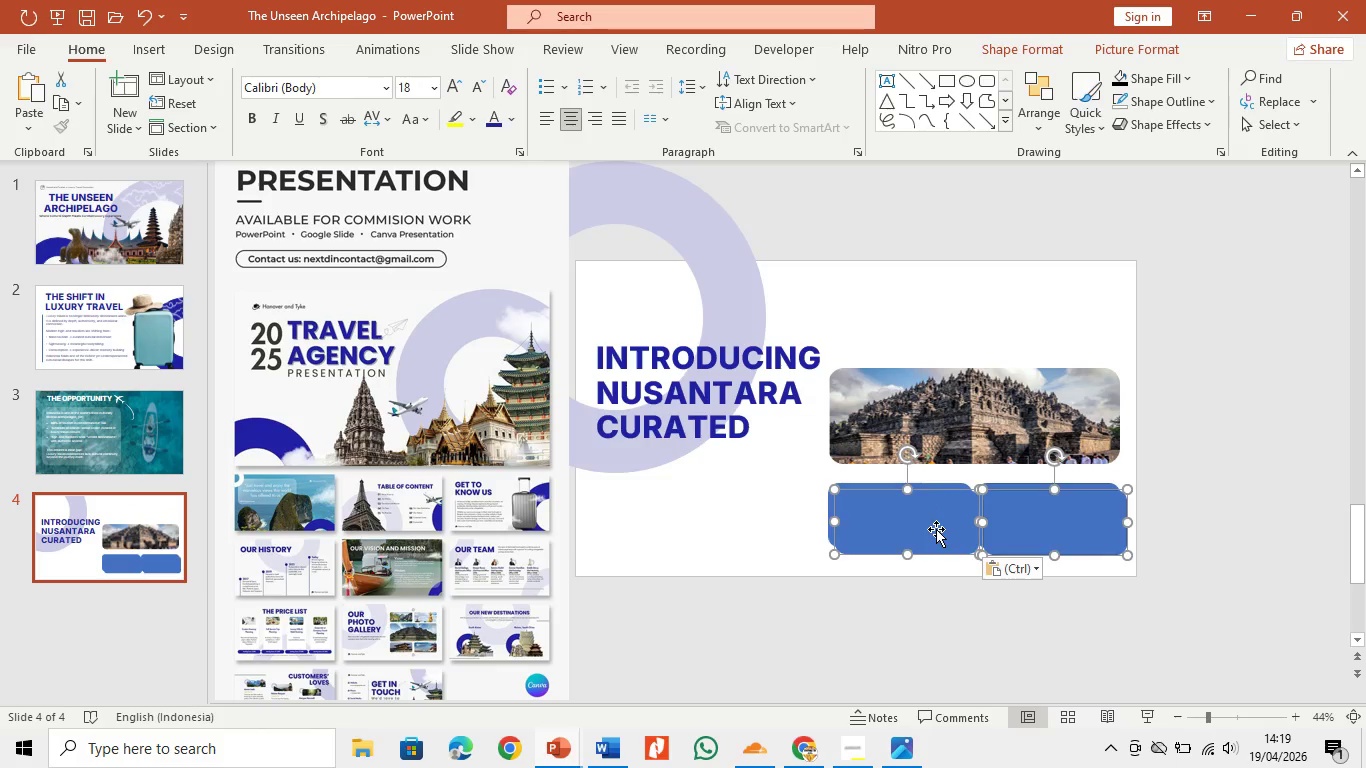 
left_click_drag(start_coordinate=[936, 529], to_coordinate=[930, 331])
 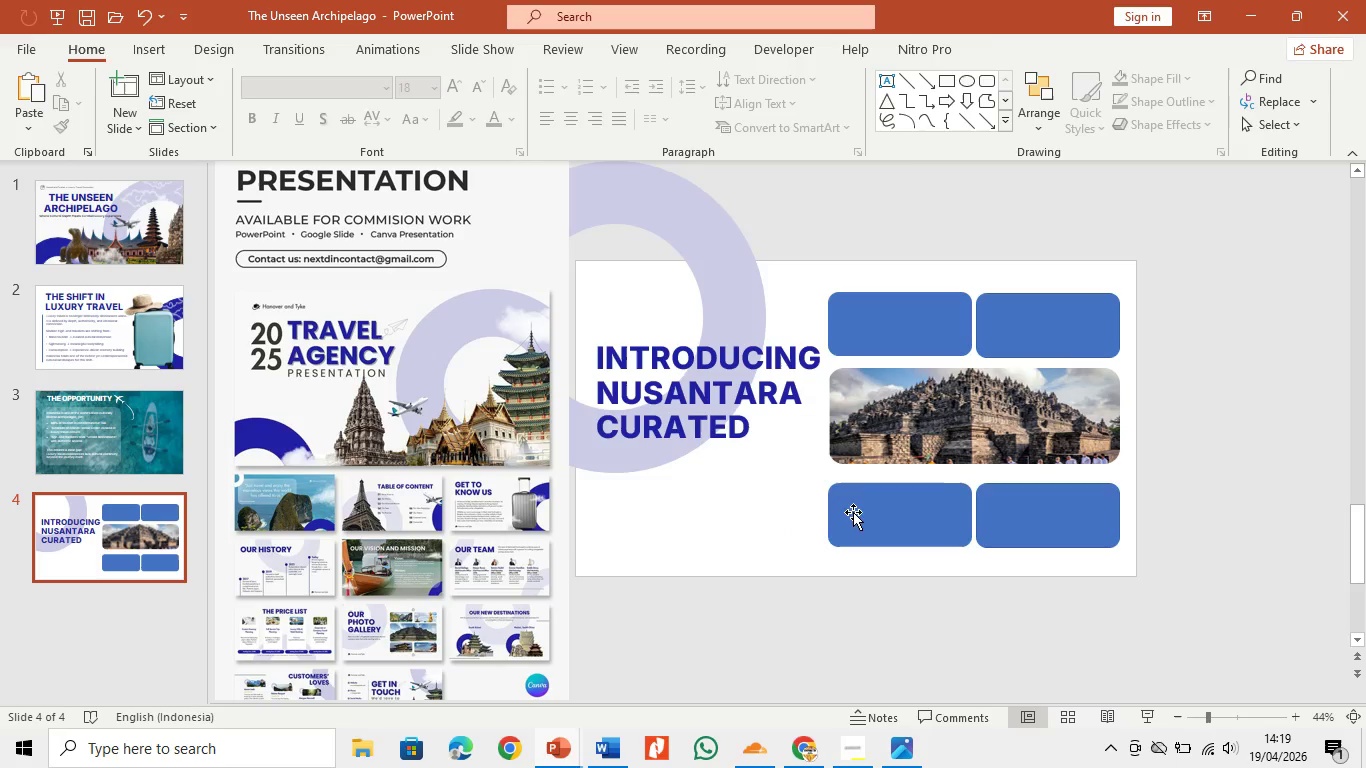 
double_click([854, 512])
 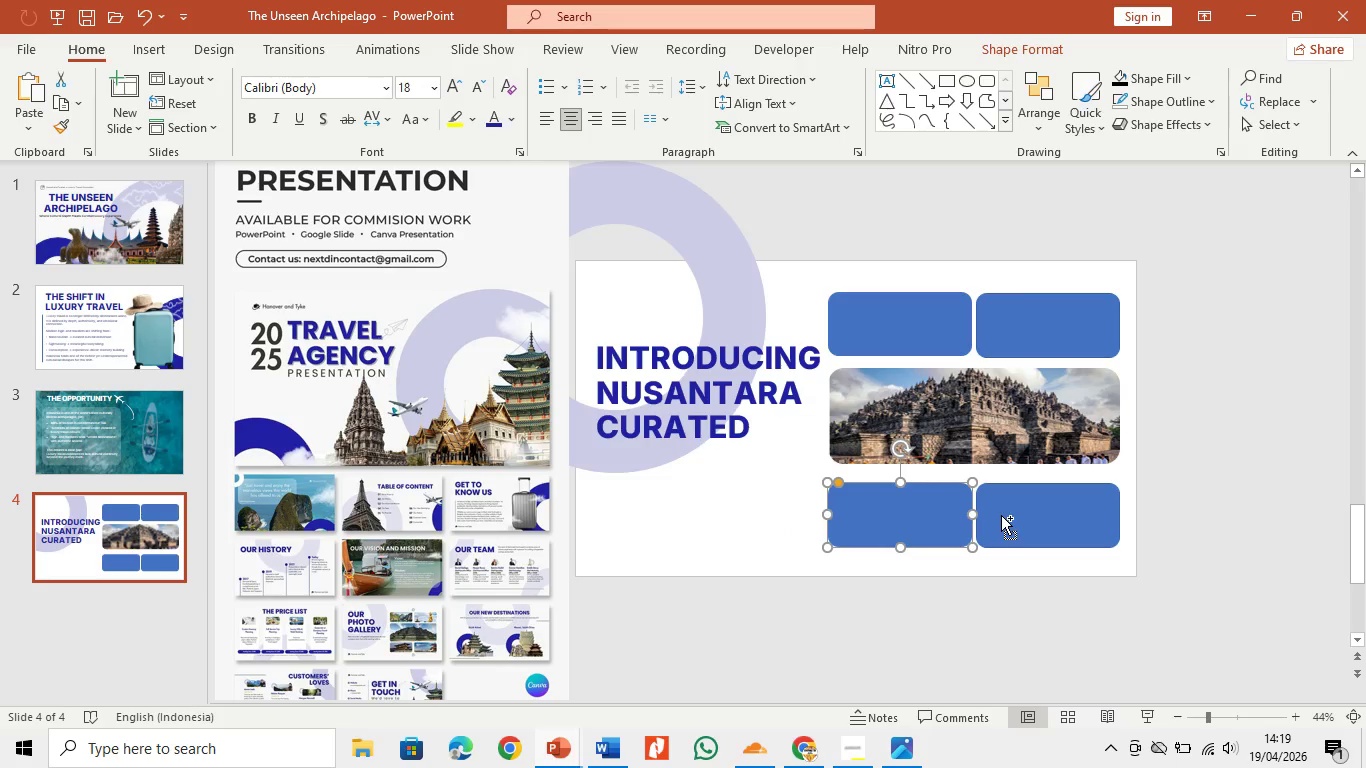 
hold_key(key=ControlLeft, duration=0.61)
left_click([1001, 515])
 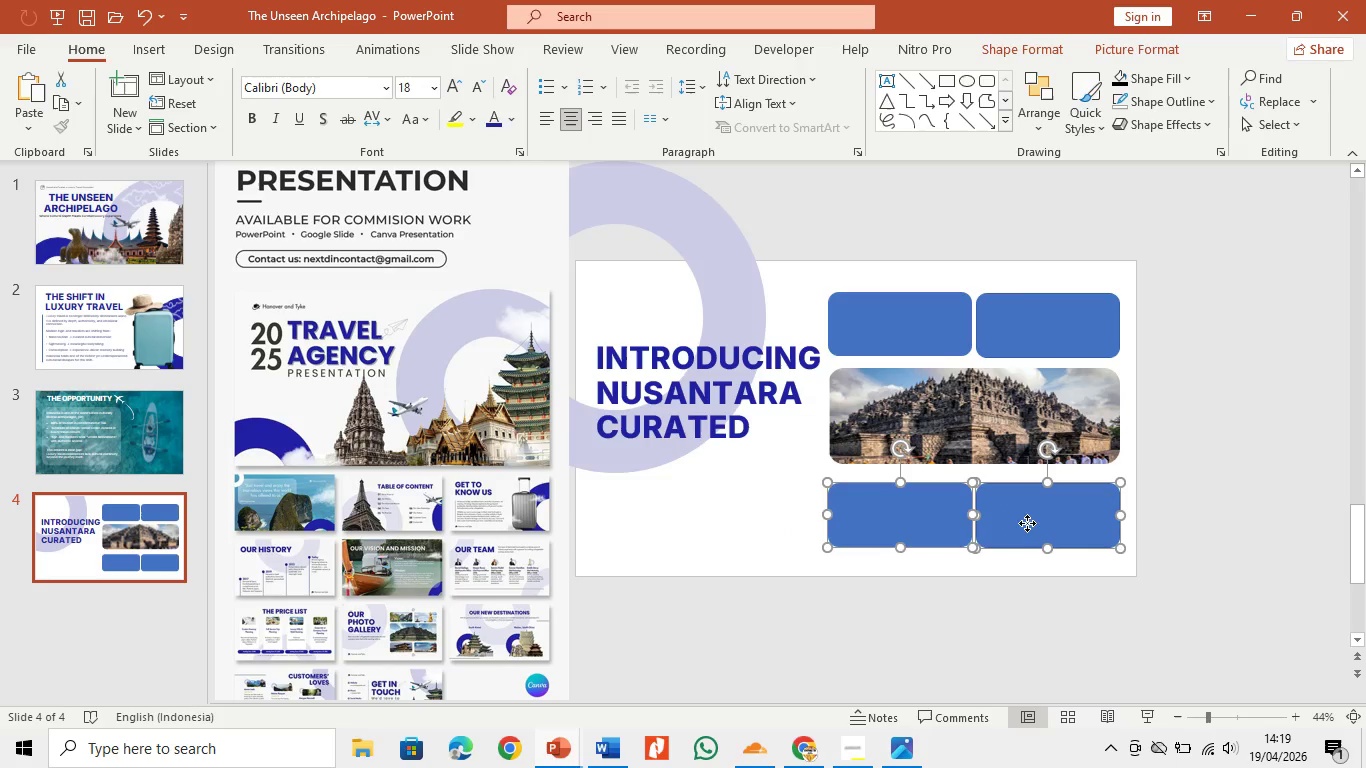 
left_click_drag(start_coordinate=[1027, 523], to_coordinate=[1029, 516])
 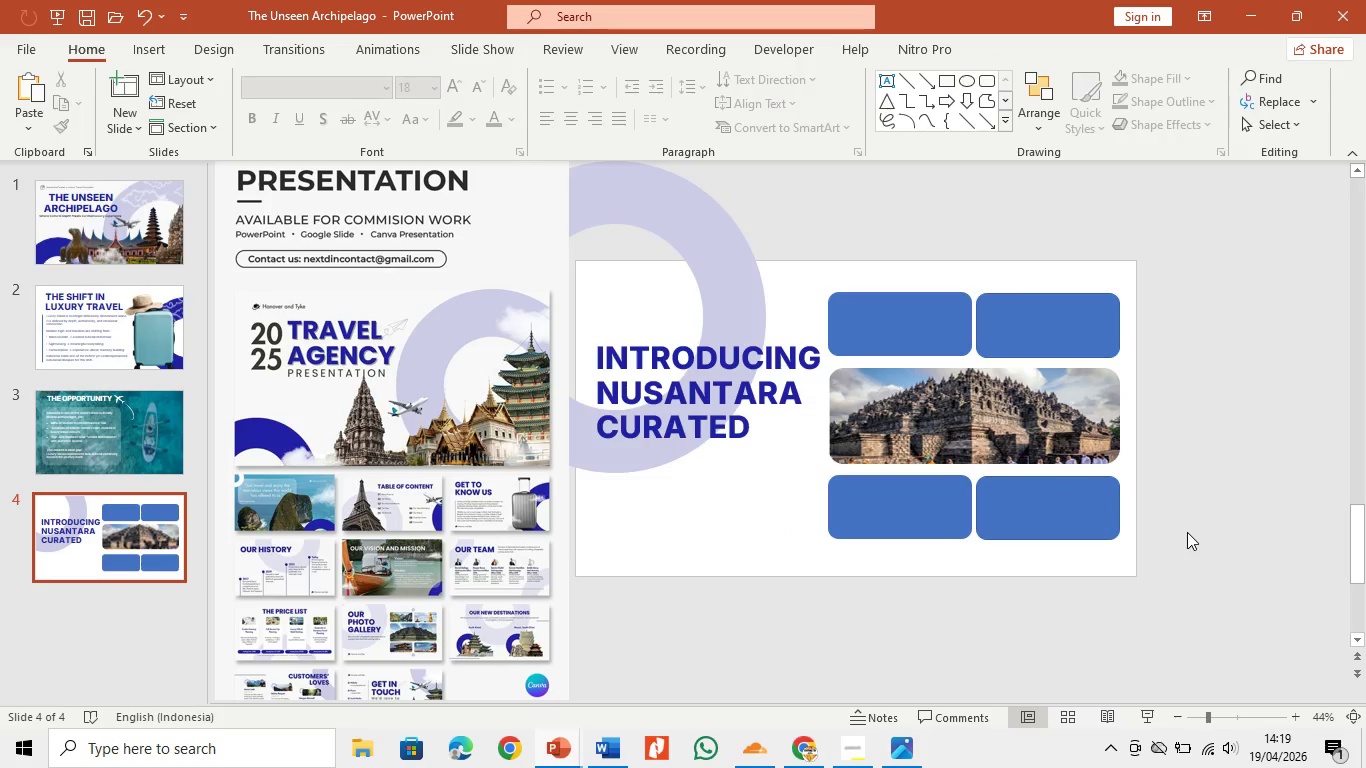 
left_click([1187, 532])
 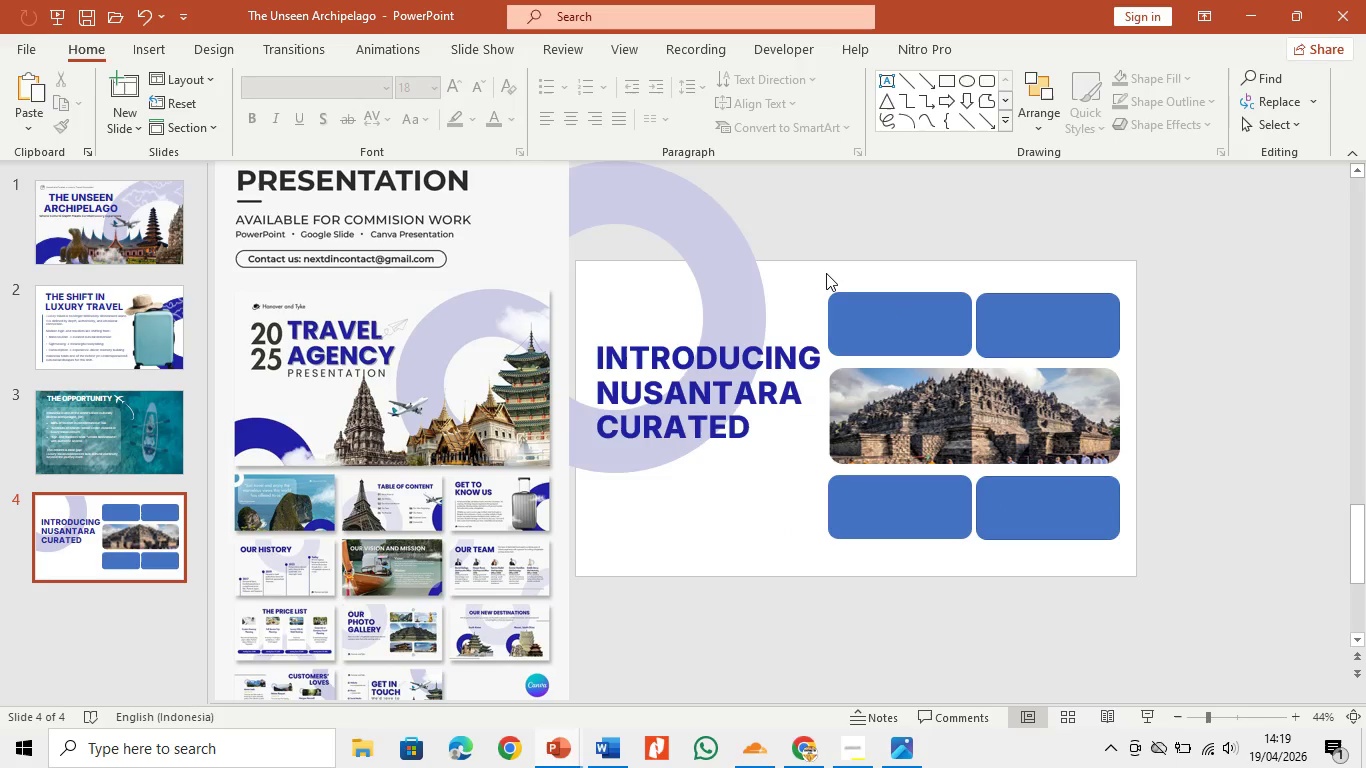 
left_click_drag(start_coordinate=[824, 273], to_coordinate=[1150, 560])
 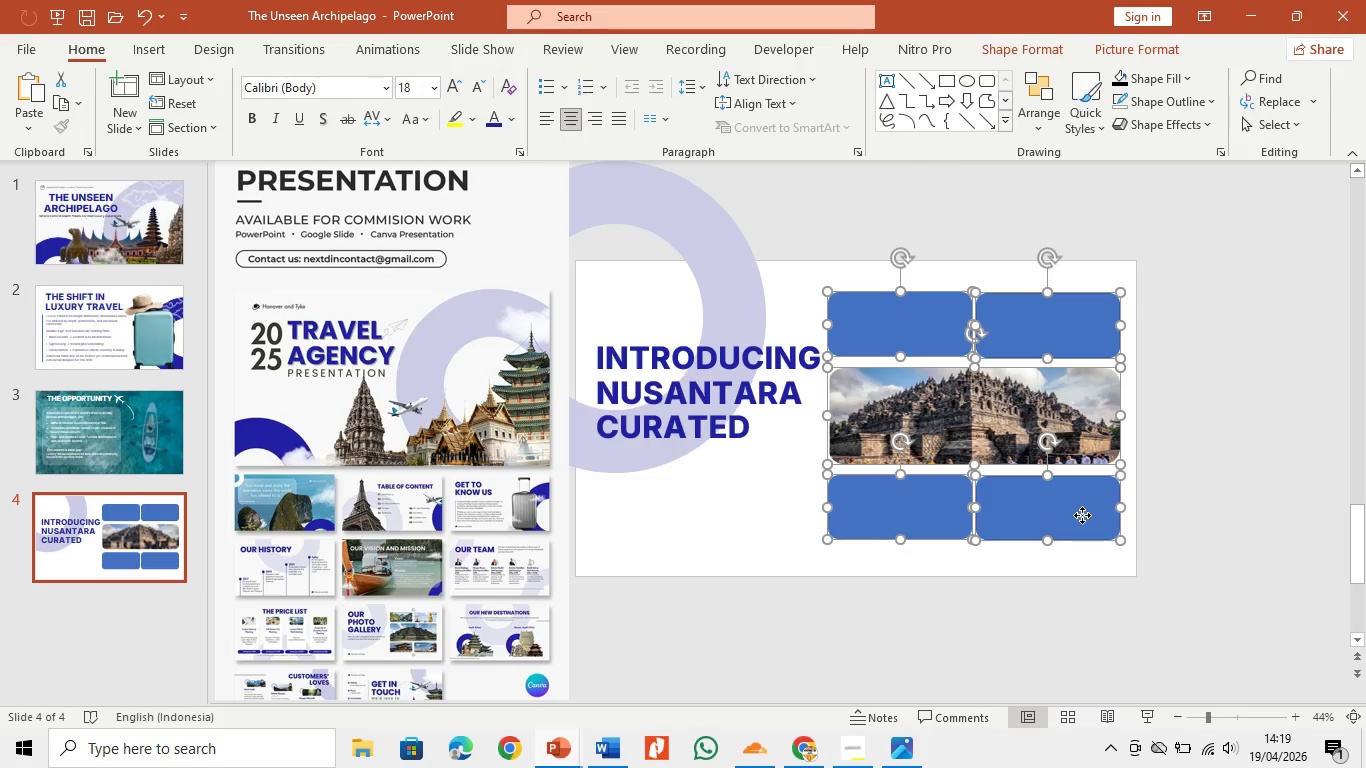 
left_click_drag(start_coordinate=[1082, 515], to_coordinate=[1086, 523])
 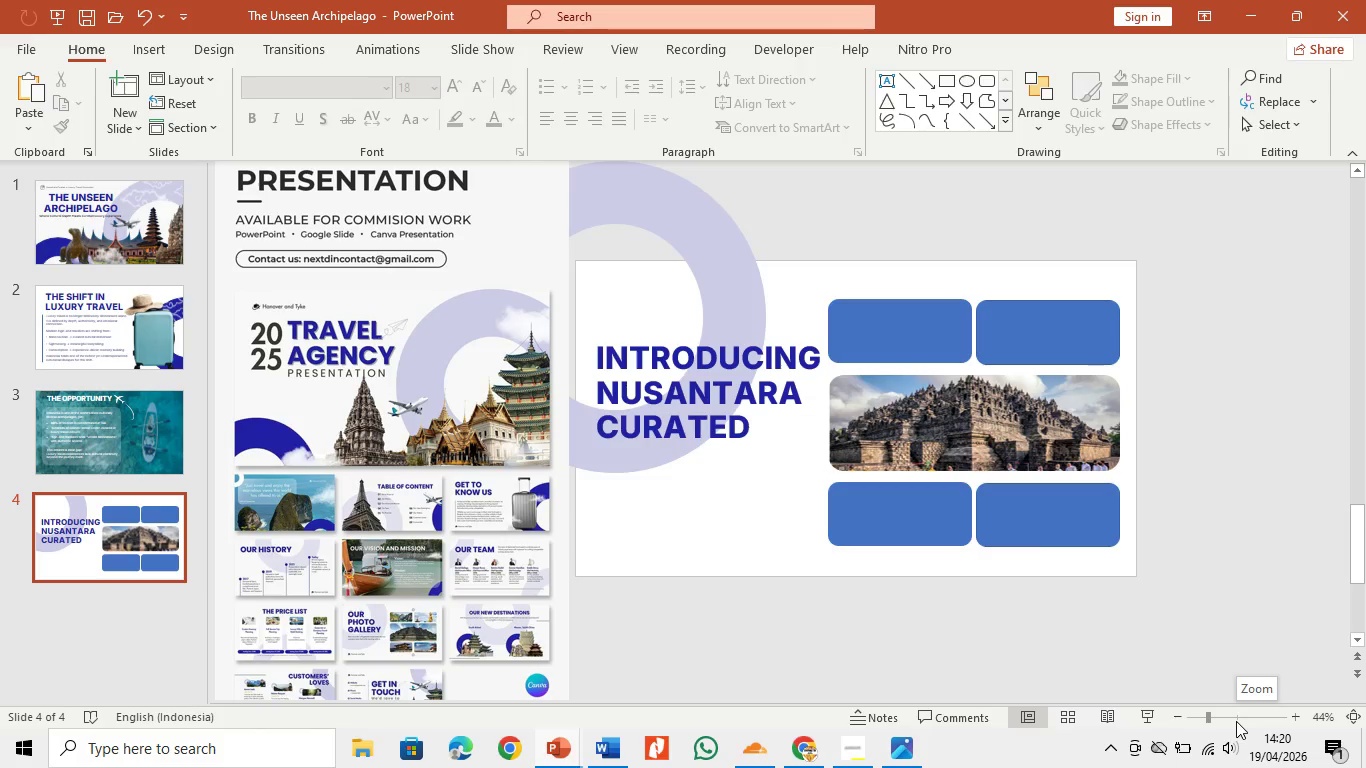 
wait(32.44)
 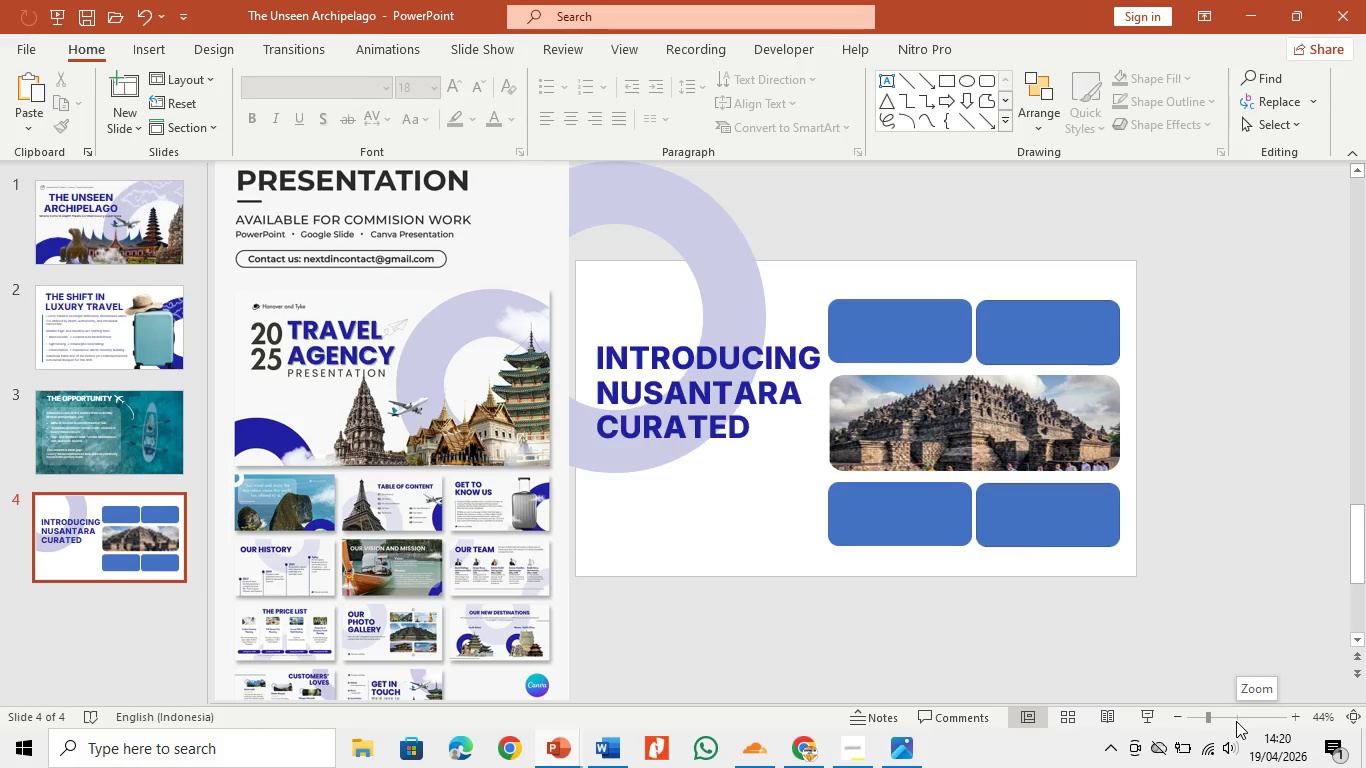 
left_click([1062, 343])
 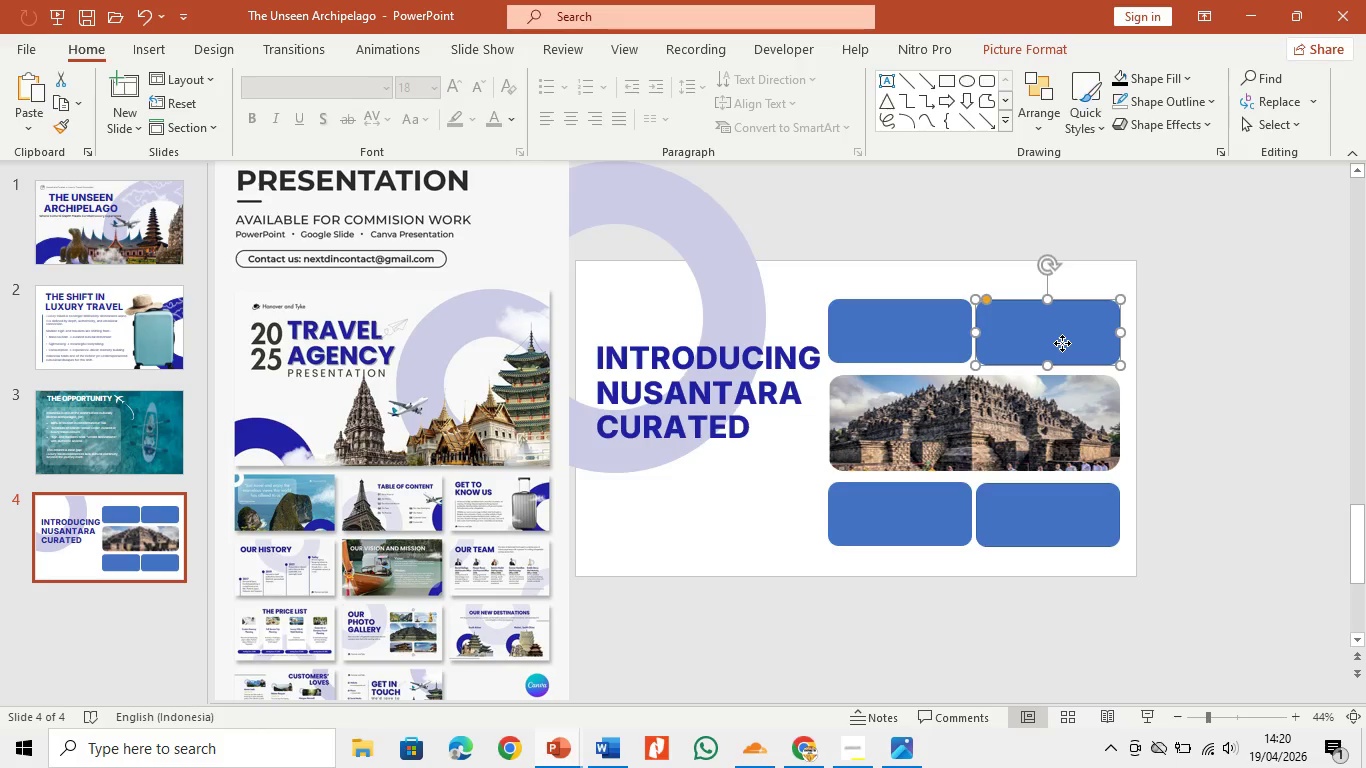 
left_click_drag(start_coordinate=[1062, 343], to_coordinate=[1062, 338])
 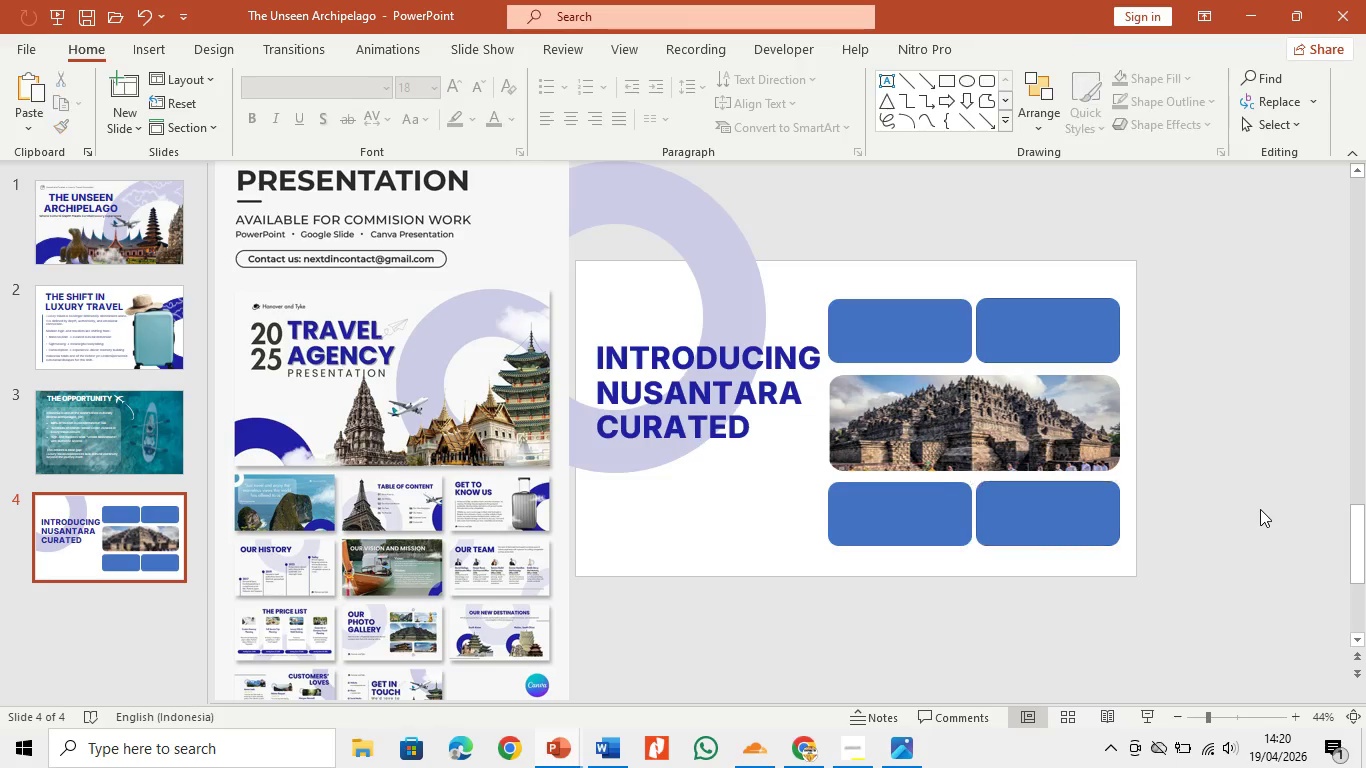 
left_click([904, 332])
 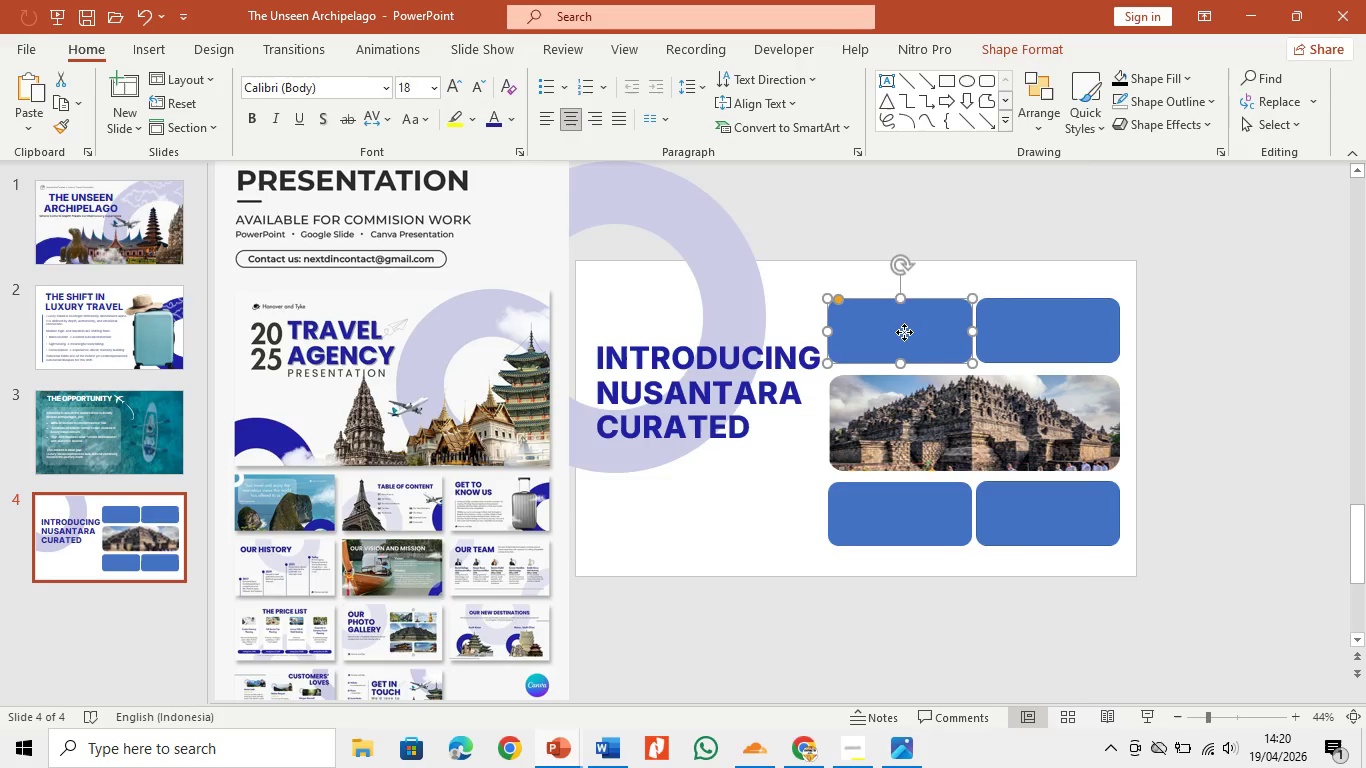 
right_click([904, 332])
 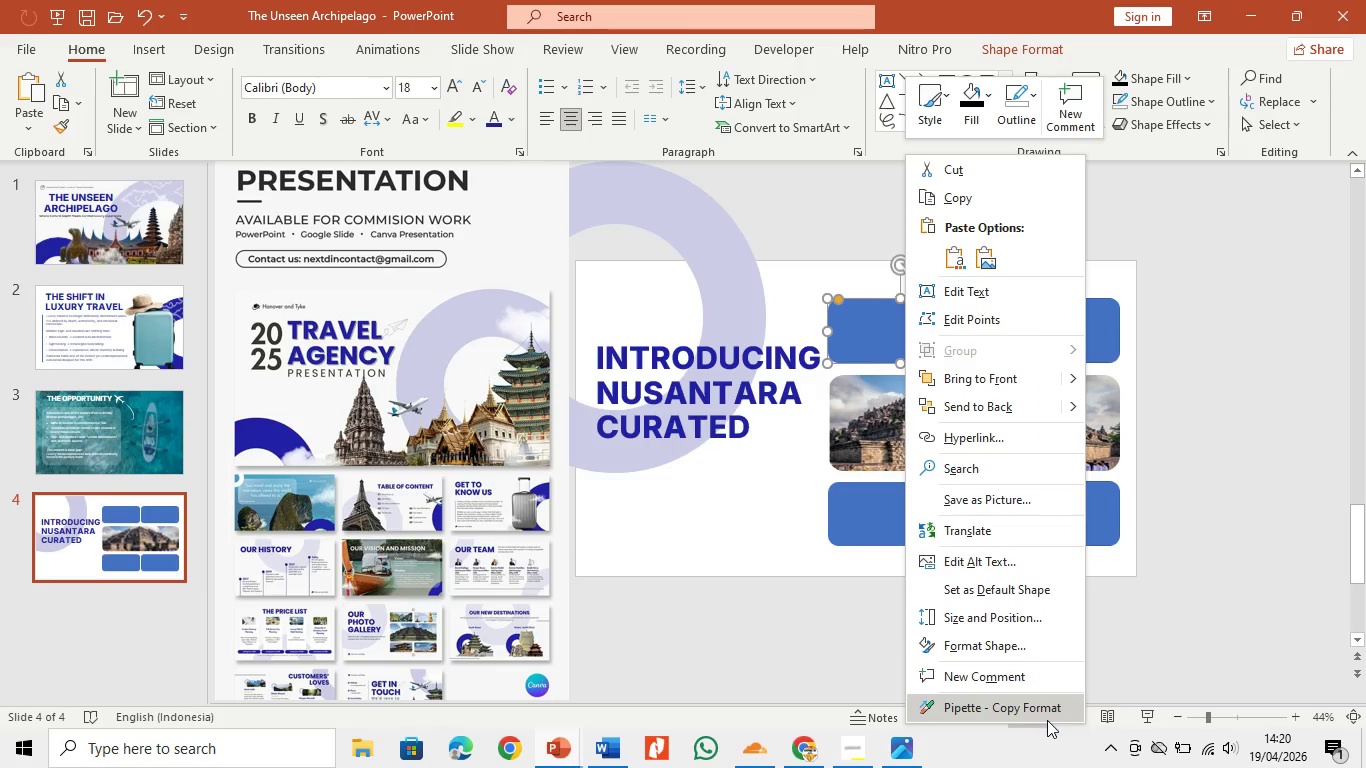 
wait(5.84)
 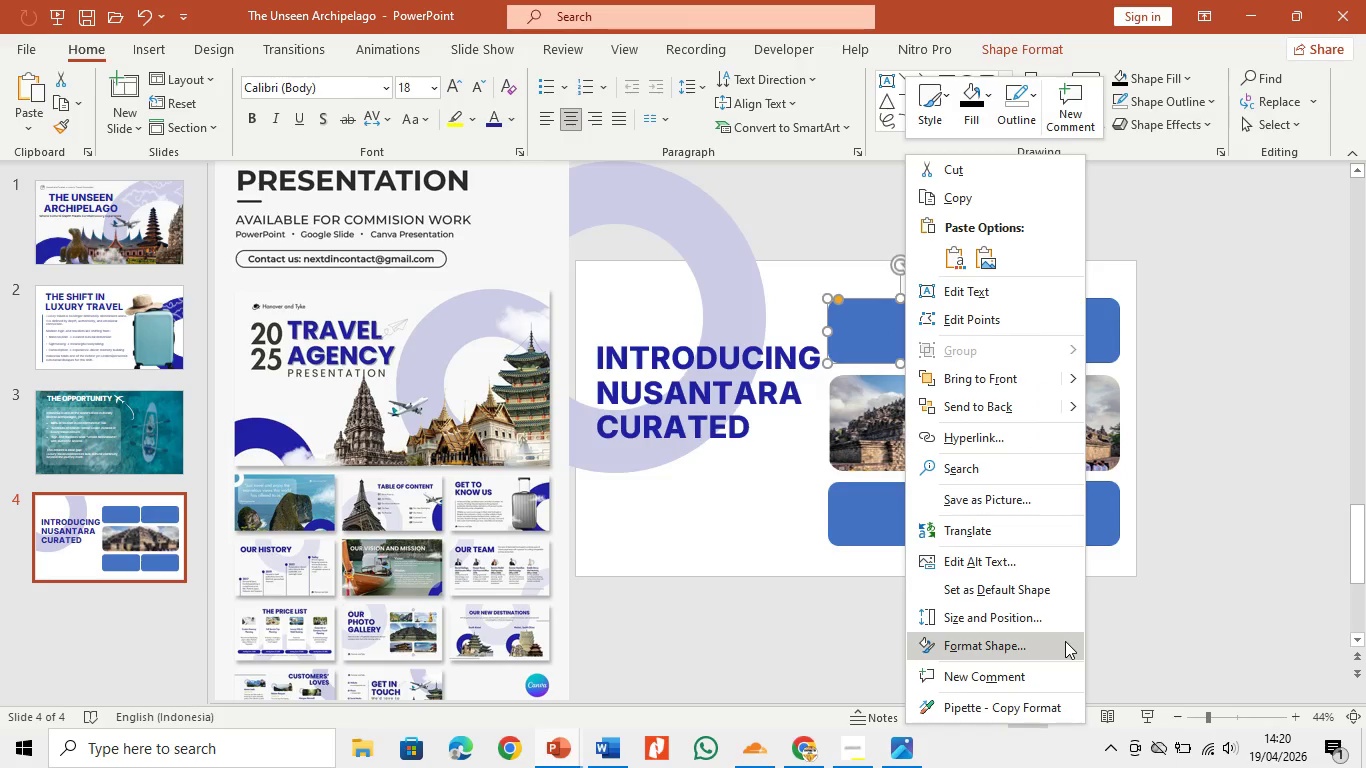 
left_click([958, 657])
 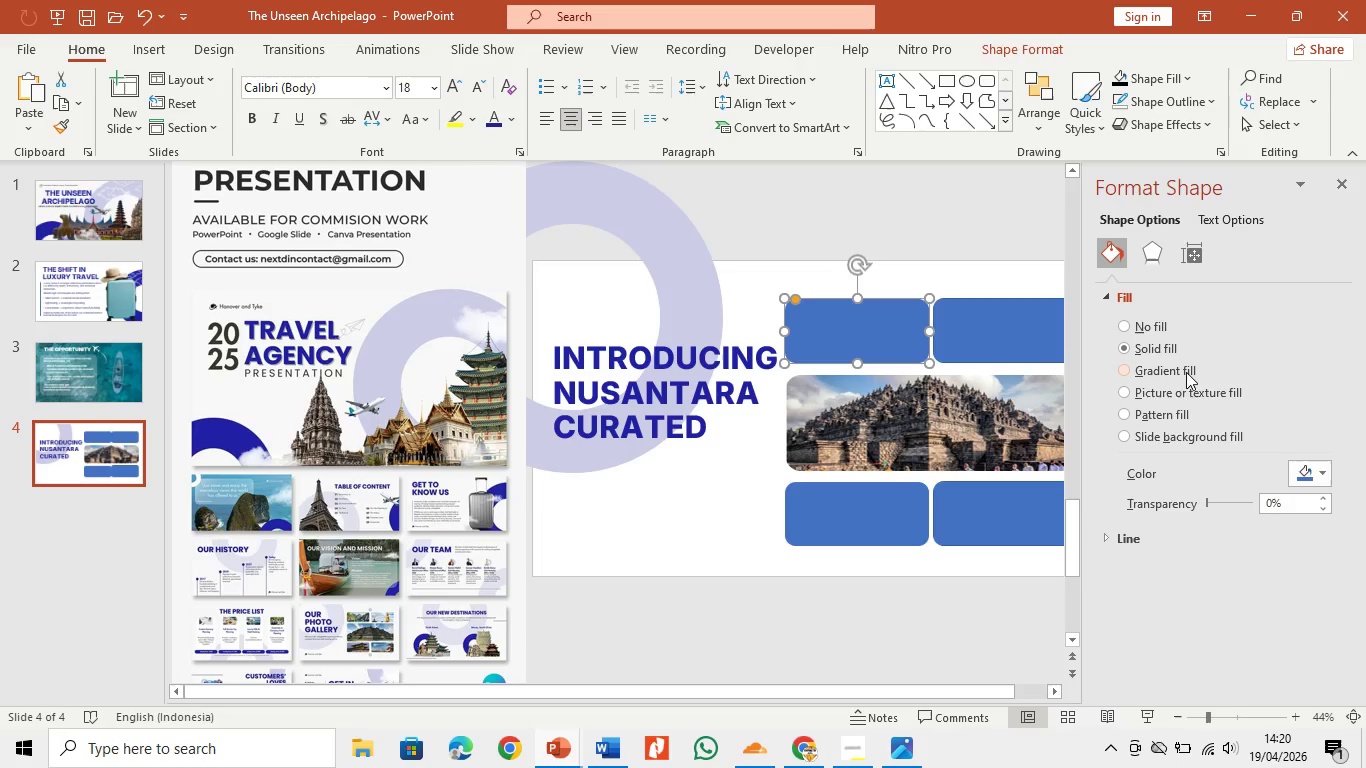 
left_click([1181, 393])
 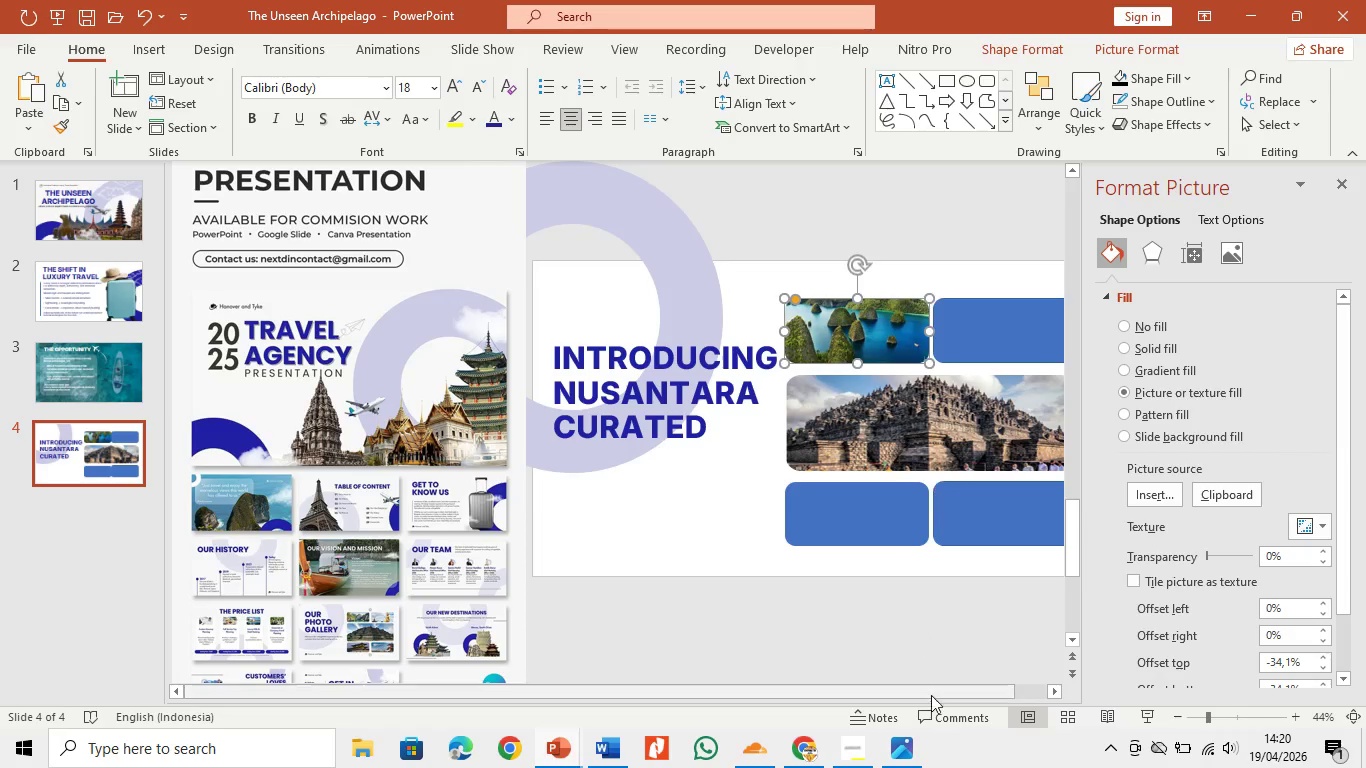 
left_click([937, 632])
 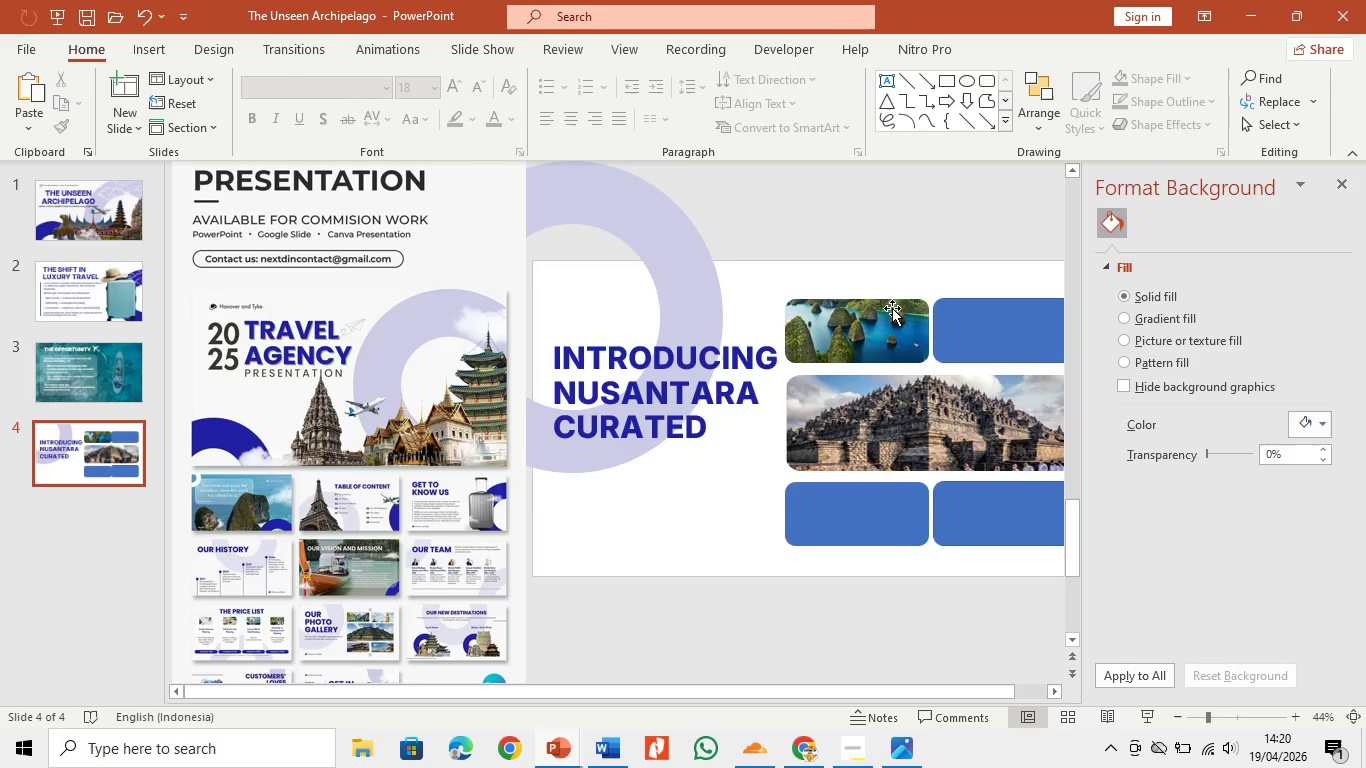 
wait(7.23)
 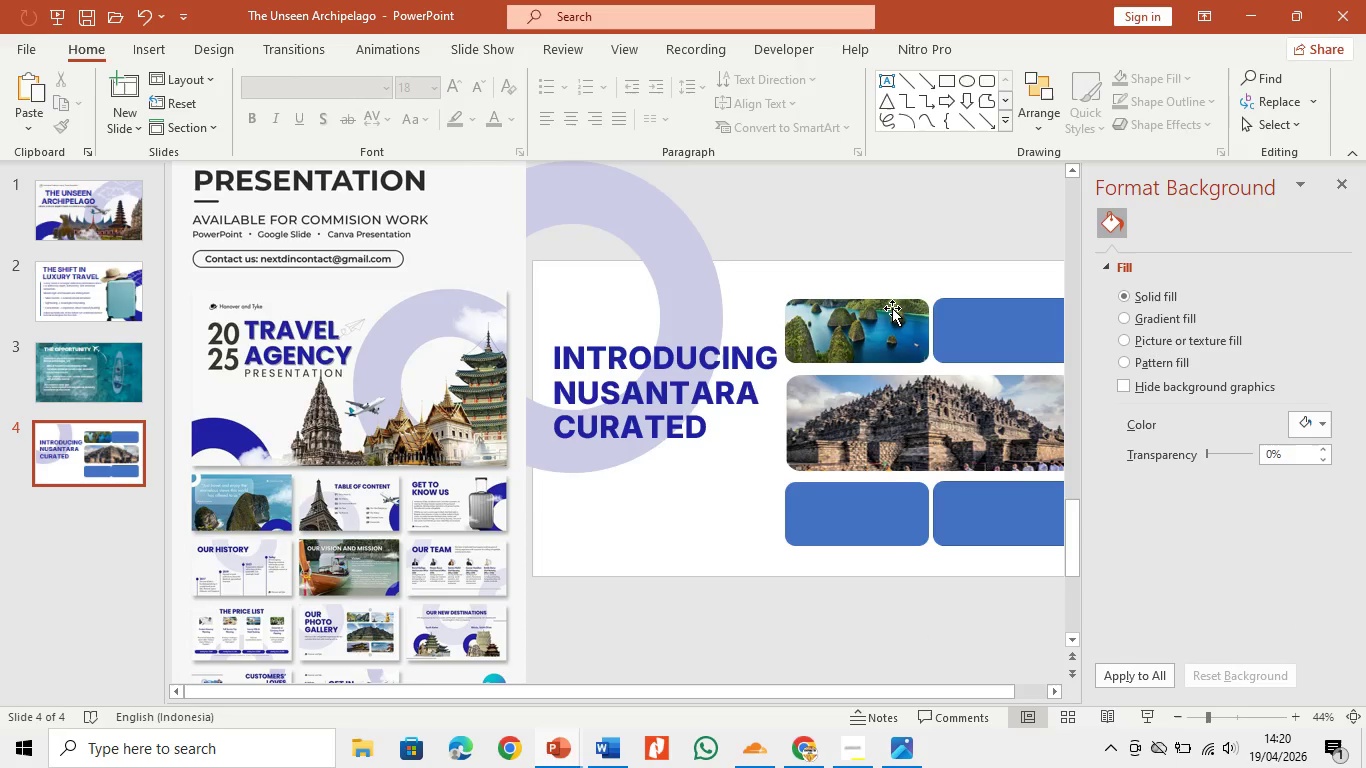 
mouse_move([442, 85])
 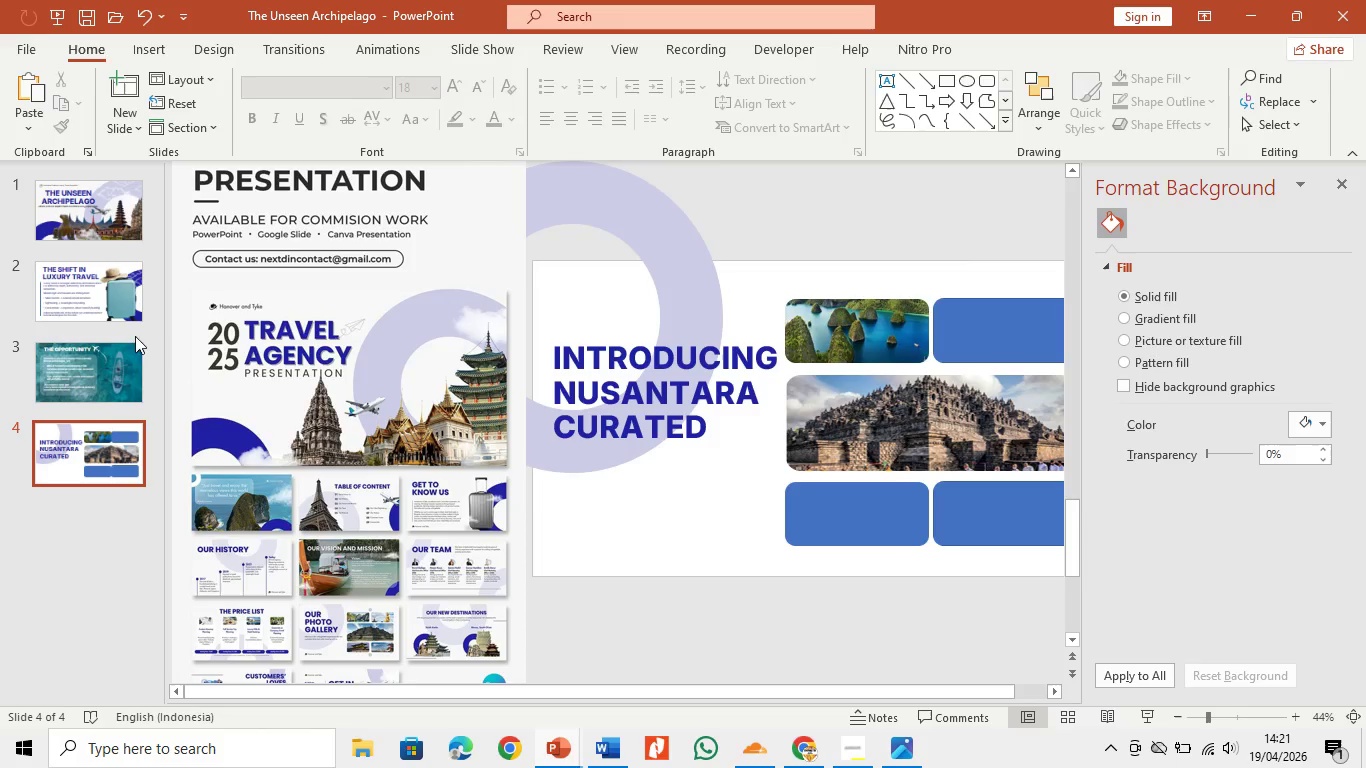 
wait(14.46)
 